 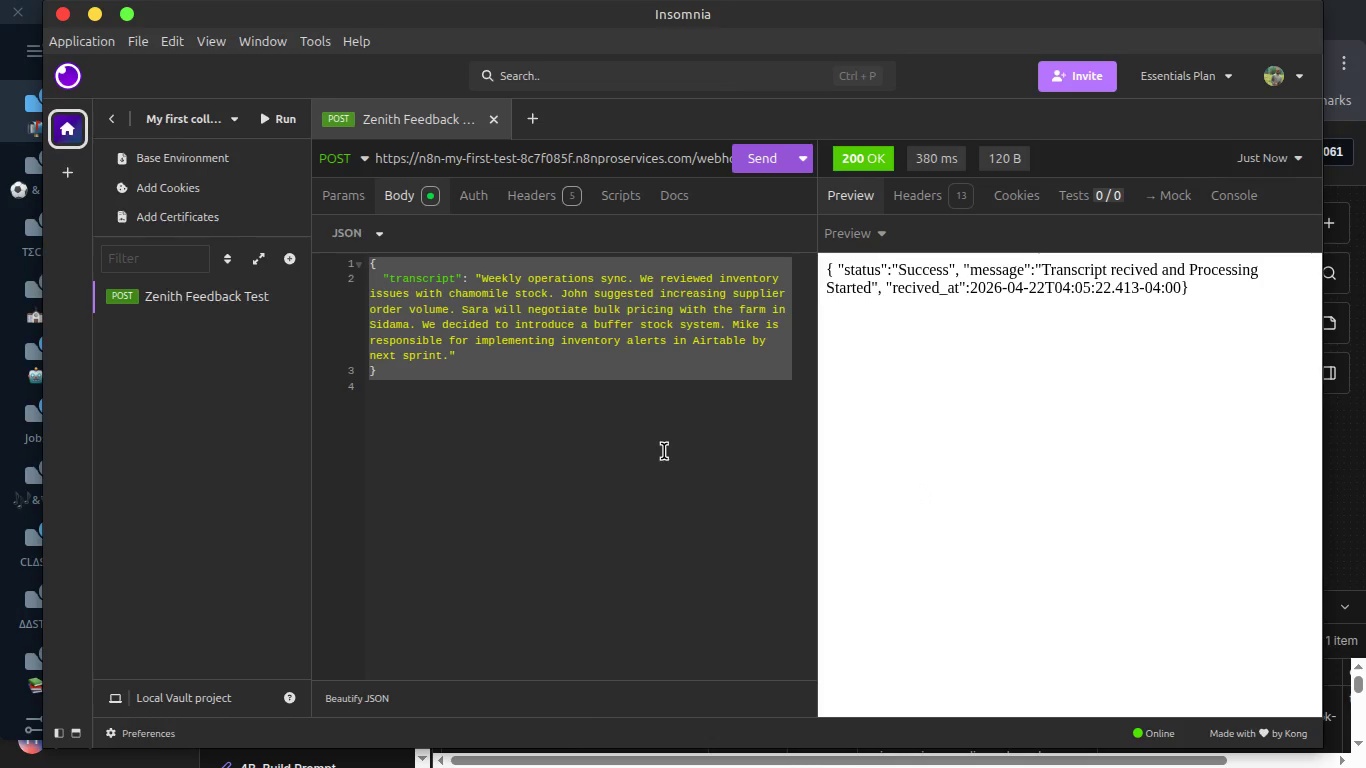 
key(Control+V)
 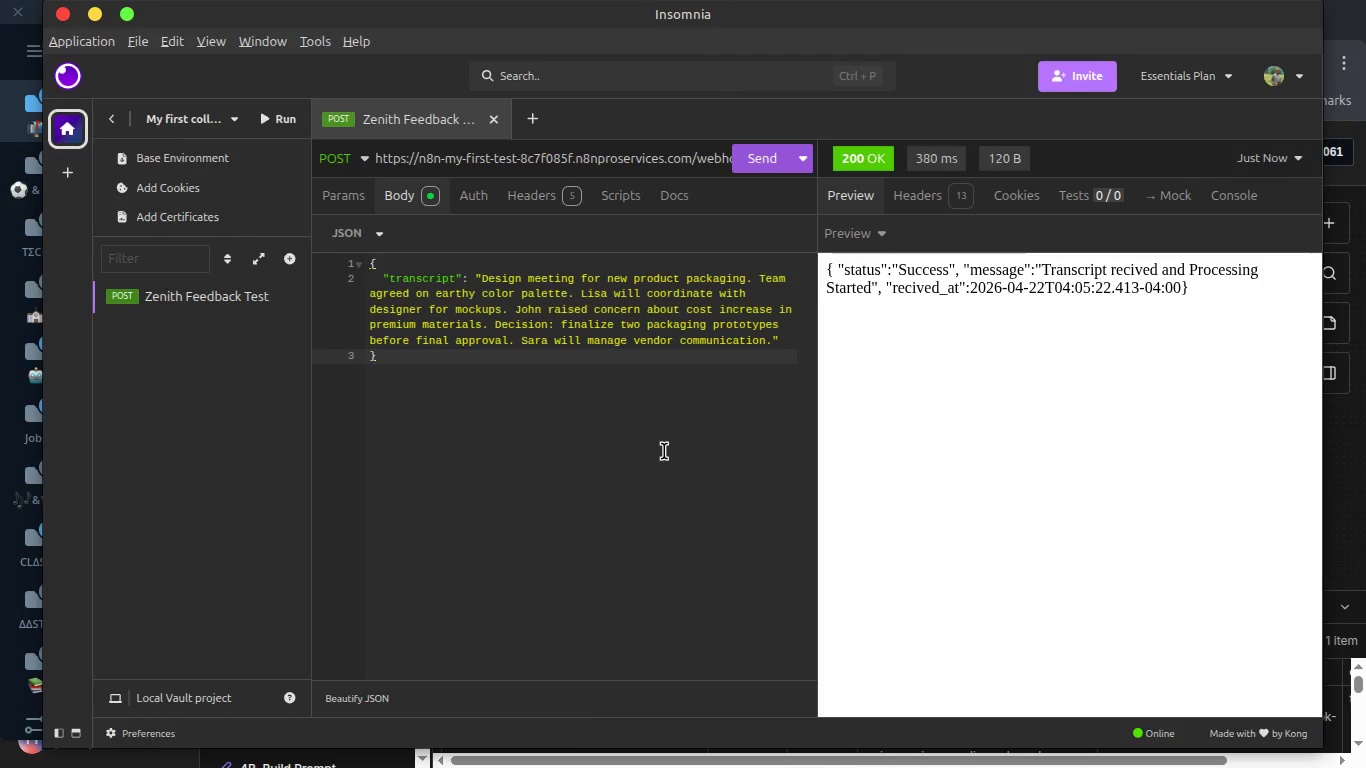 
key(Alt+AltLeft)
 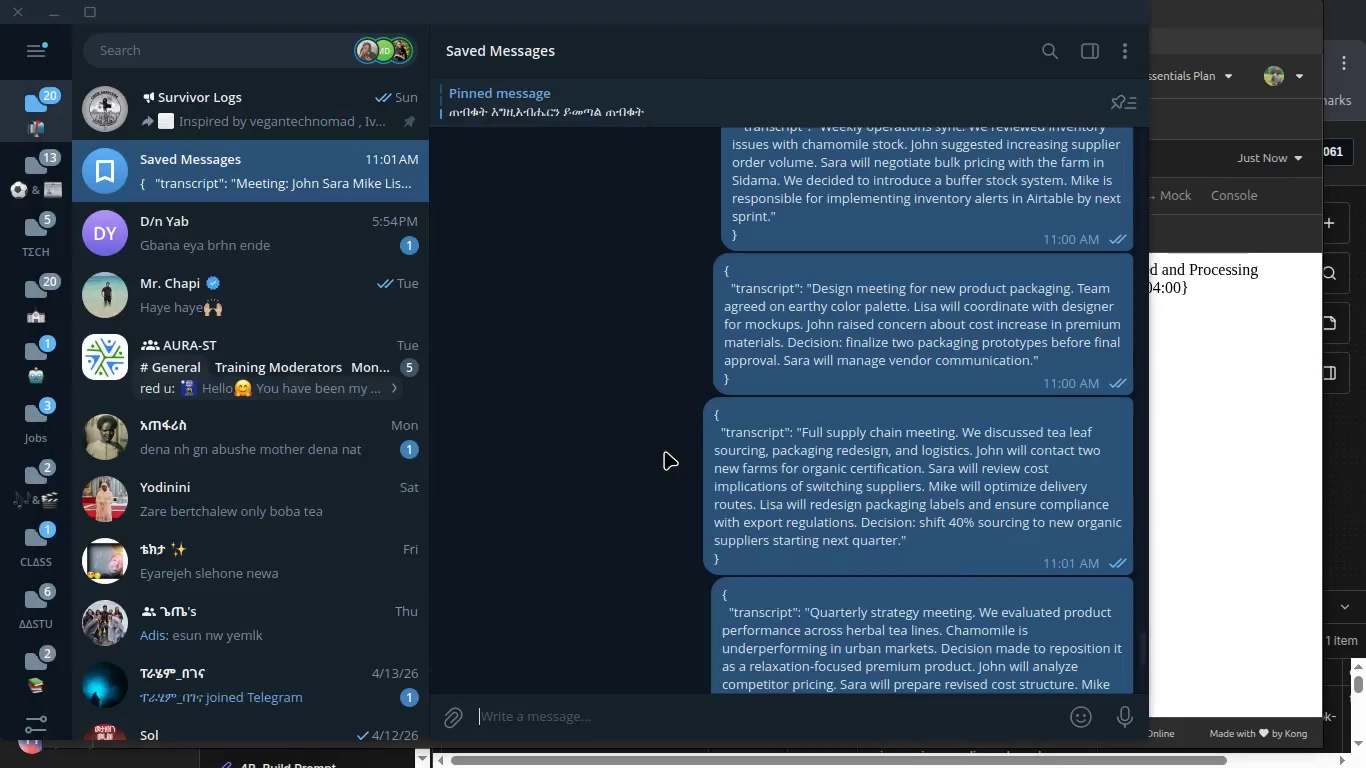 
key(Alt+Tab)
 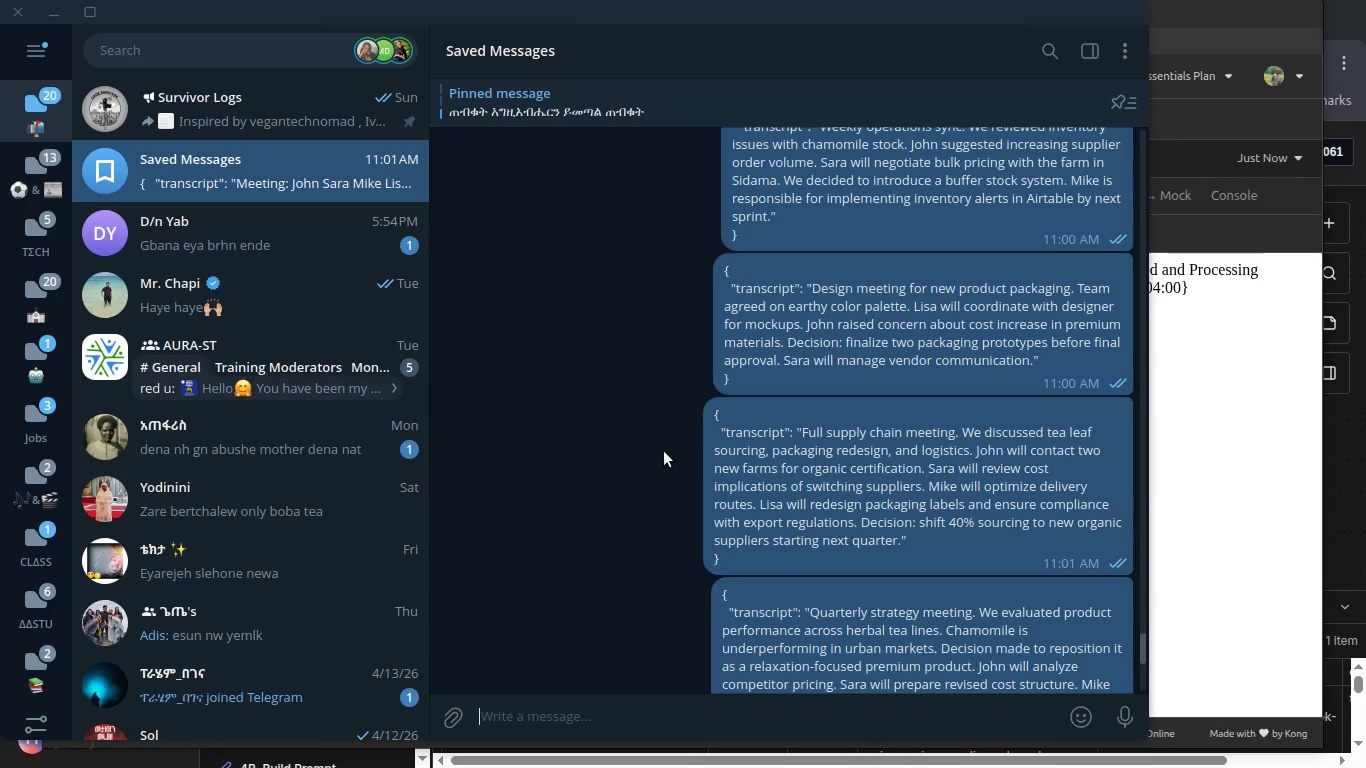 
key(Alt+Tab)
 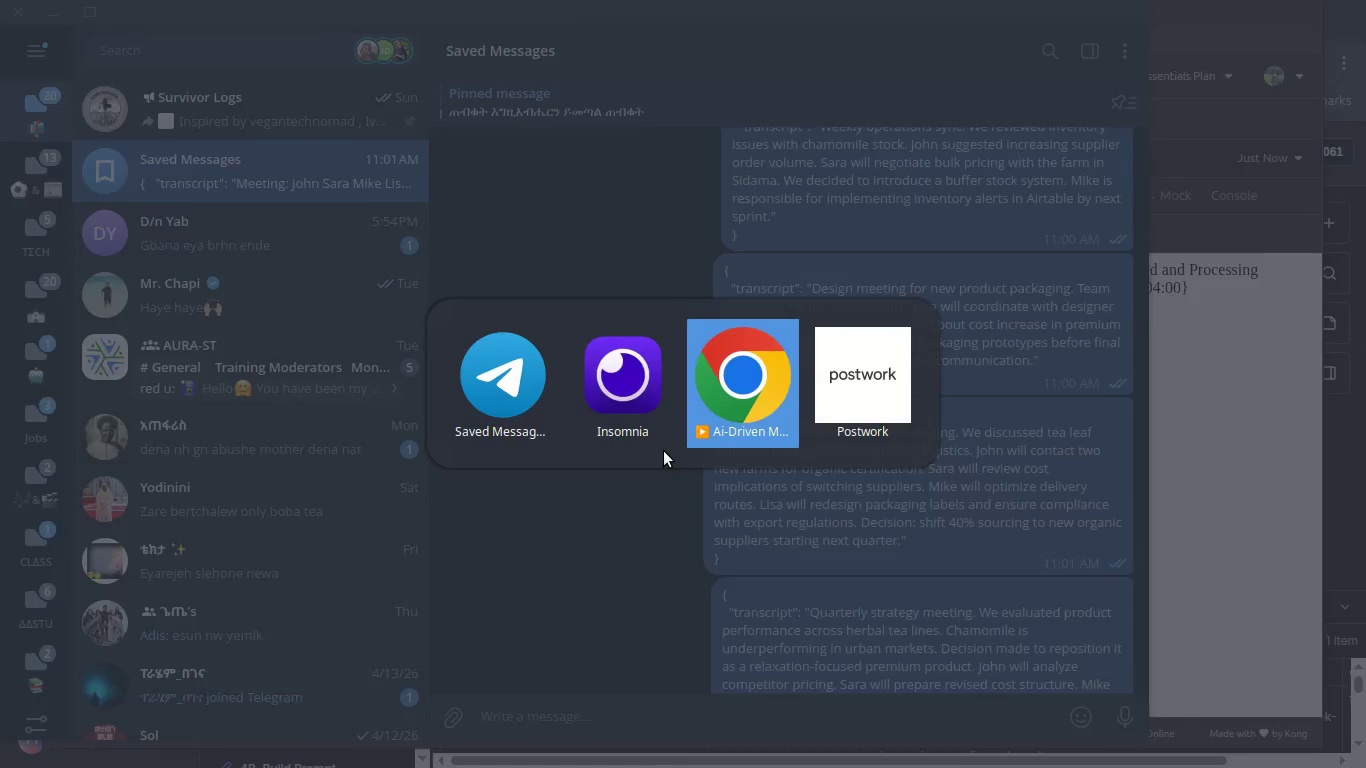 
key(Alt+Tab)
 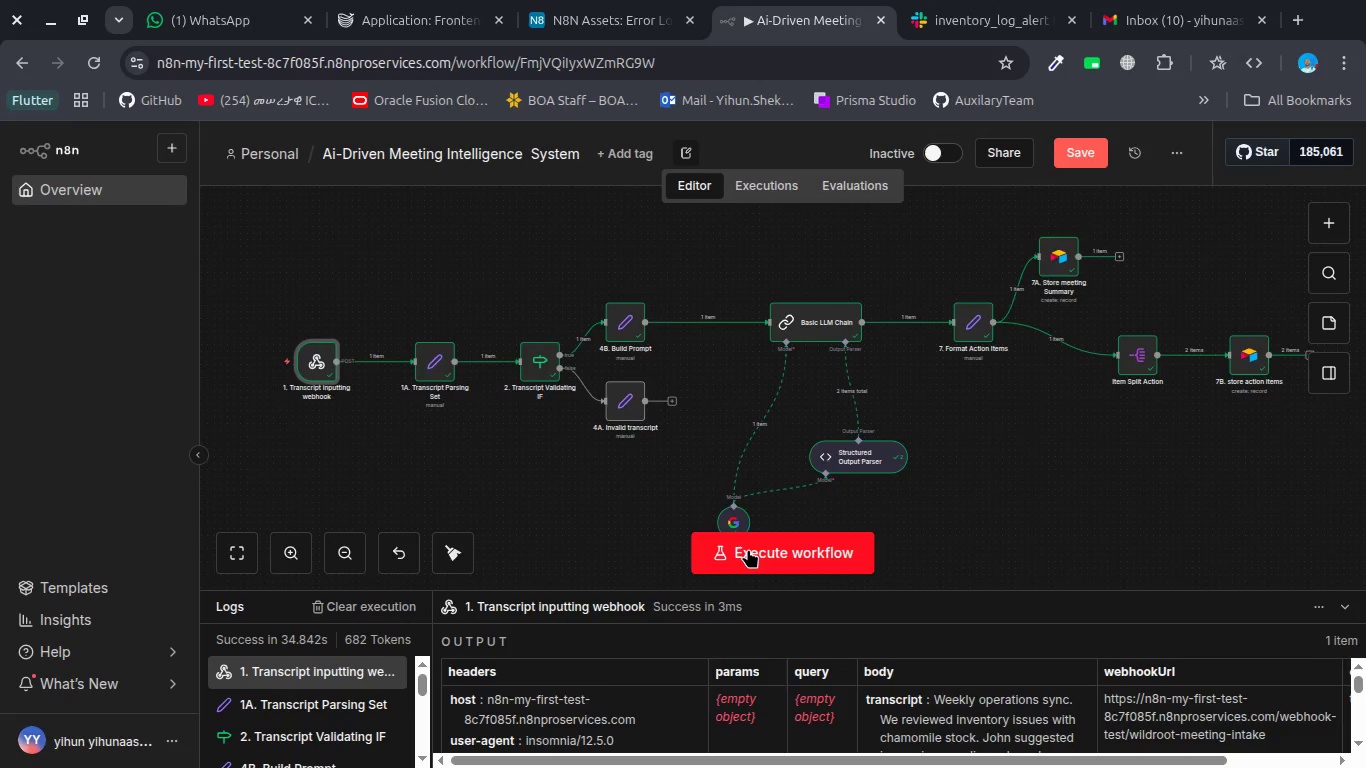 
left_click([748, 549])
 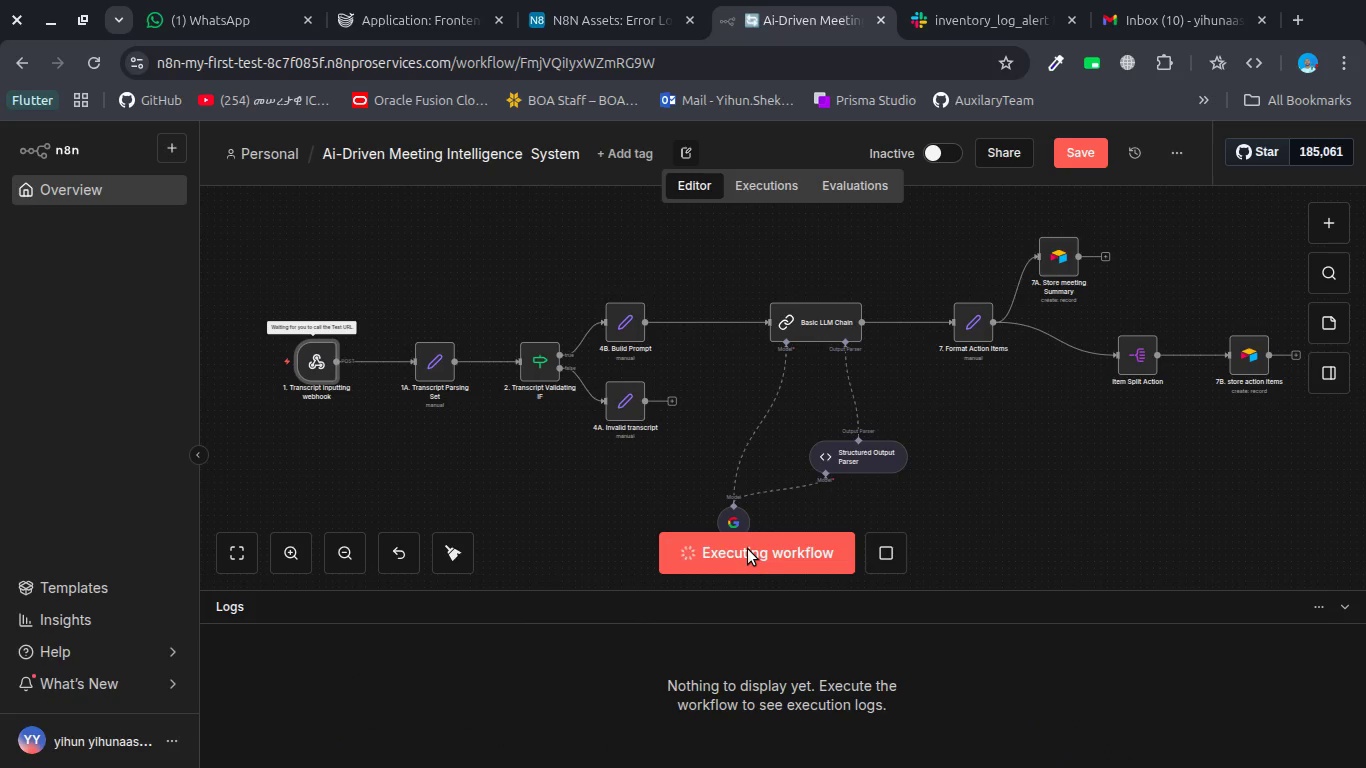 
key(Alt+Tab)
 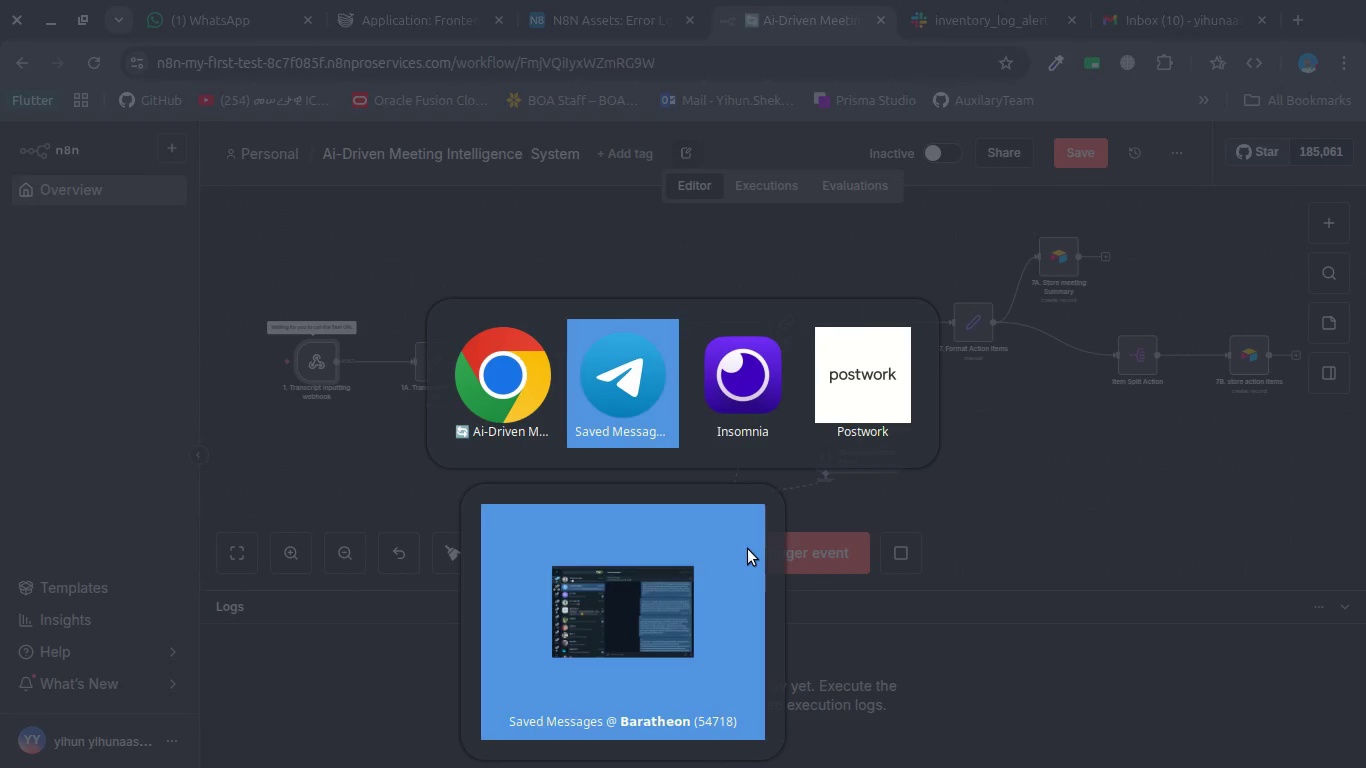 
key(Alt+Tab)
 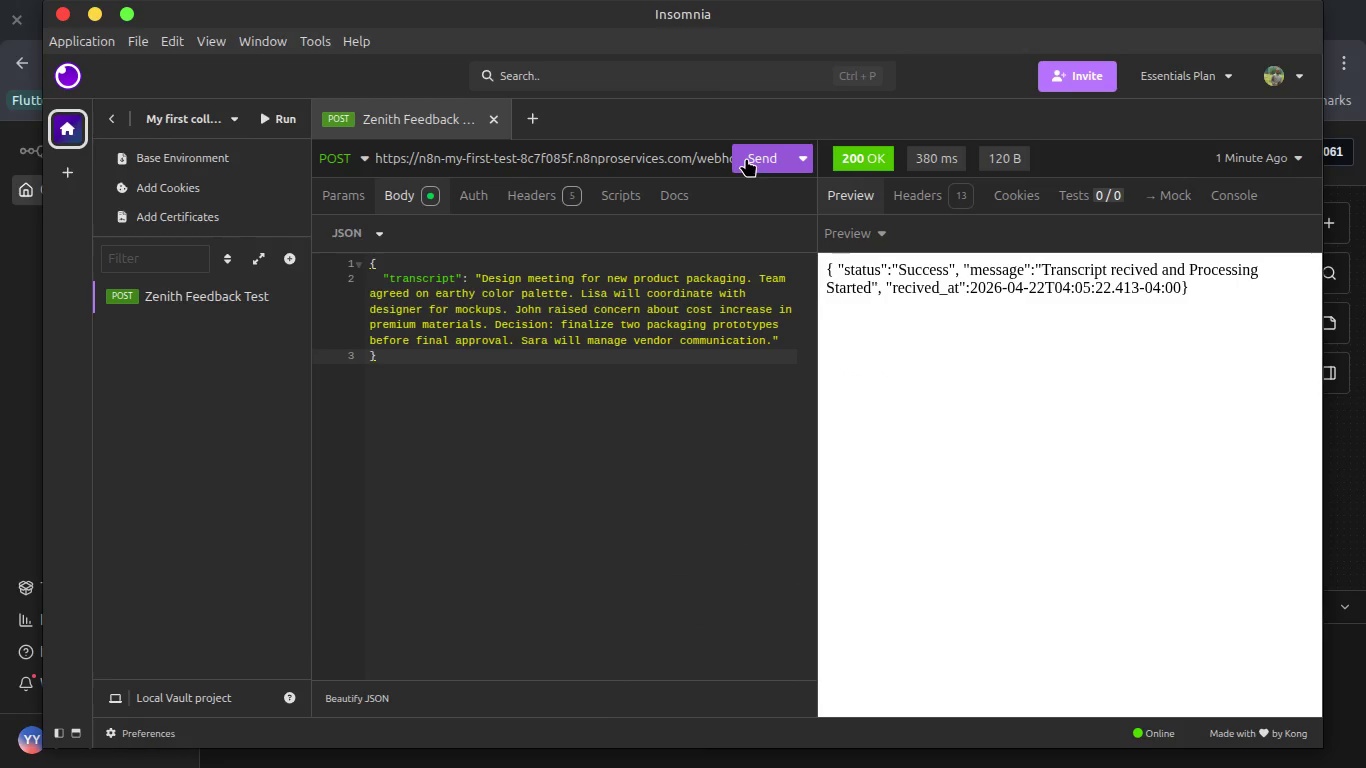 
left_click([746, 158])
 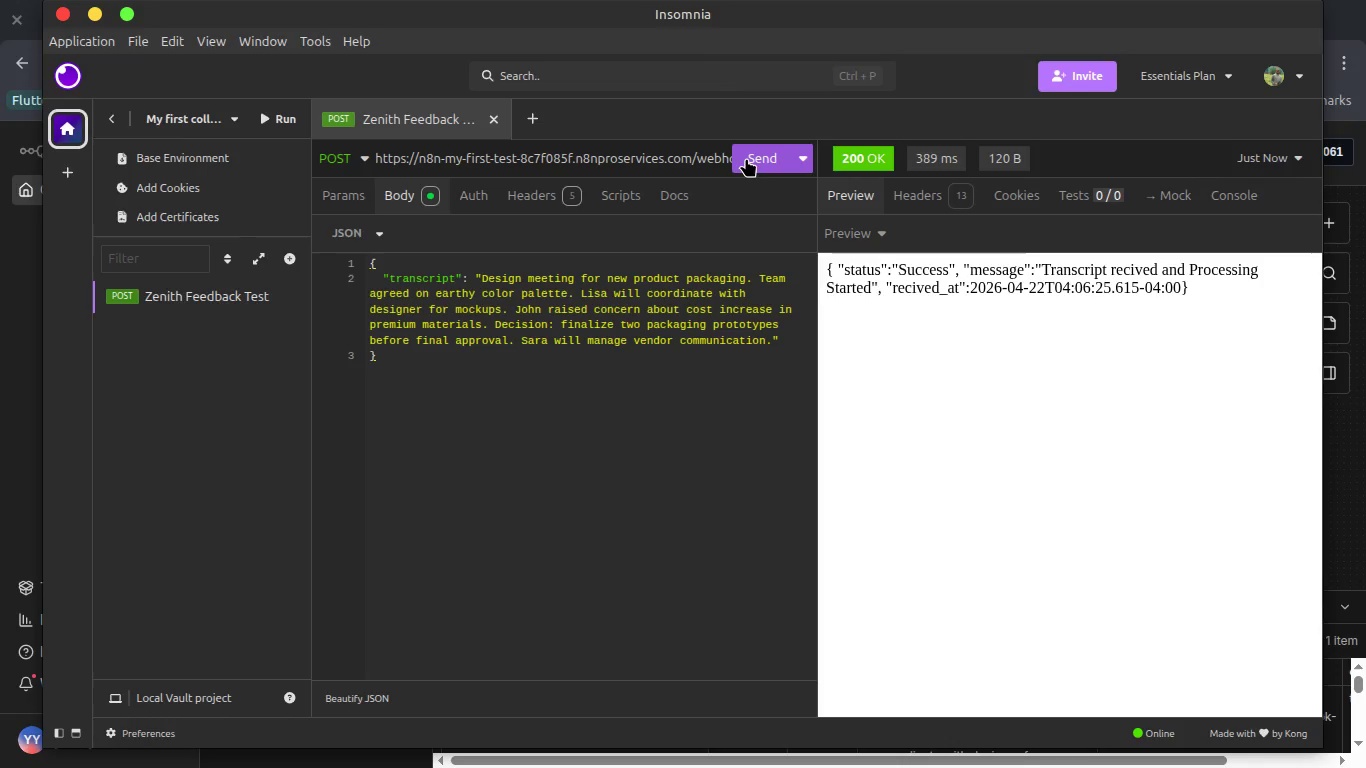 
key(Alt+Tab)
 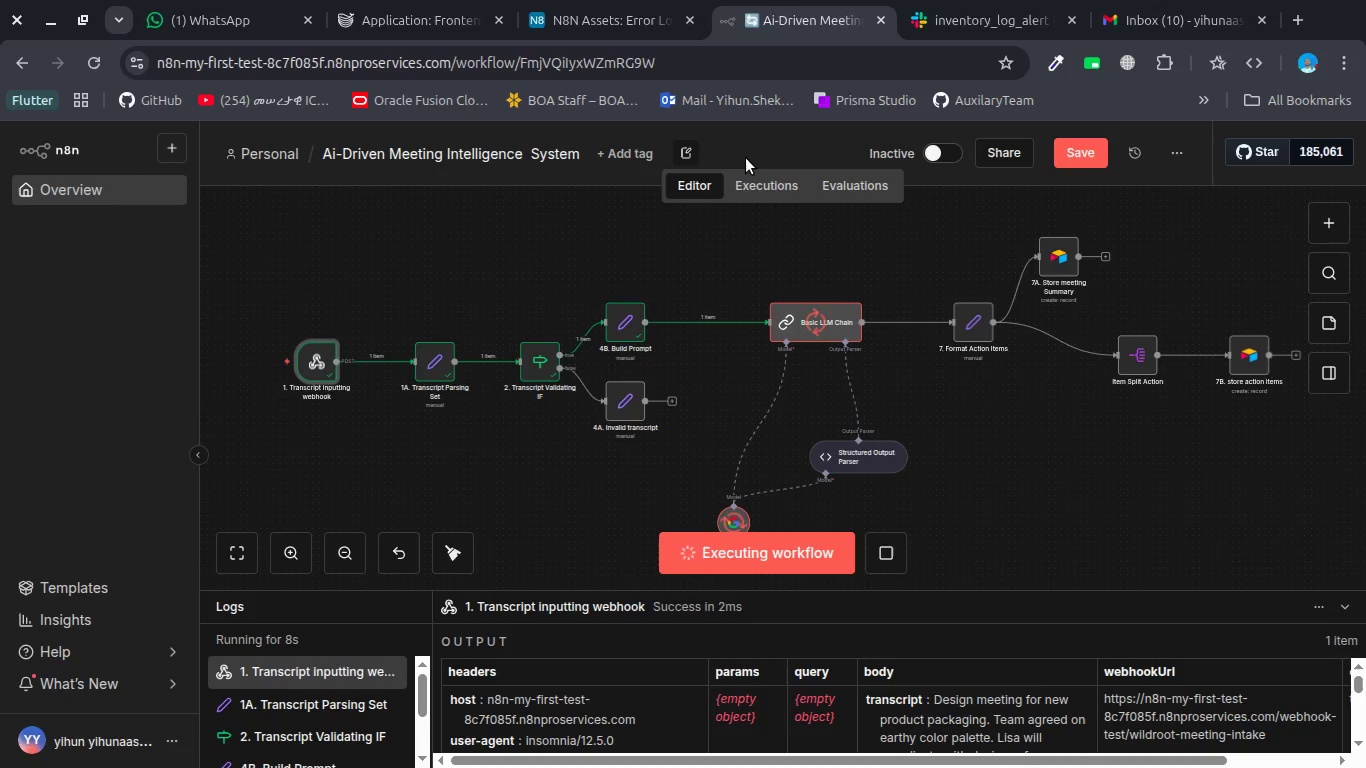 
key(Alt+Tab)
 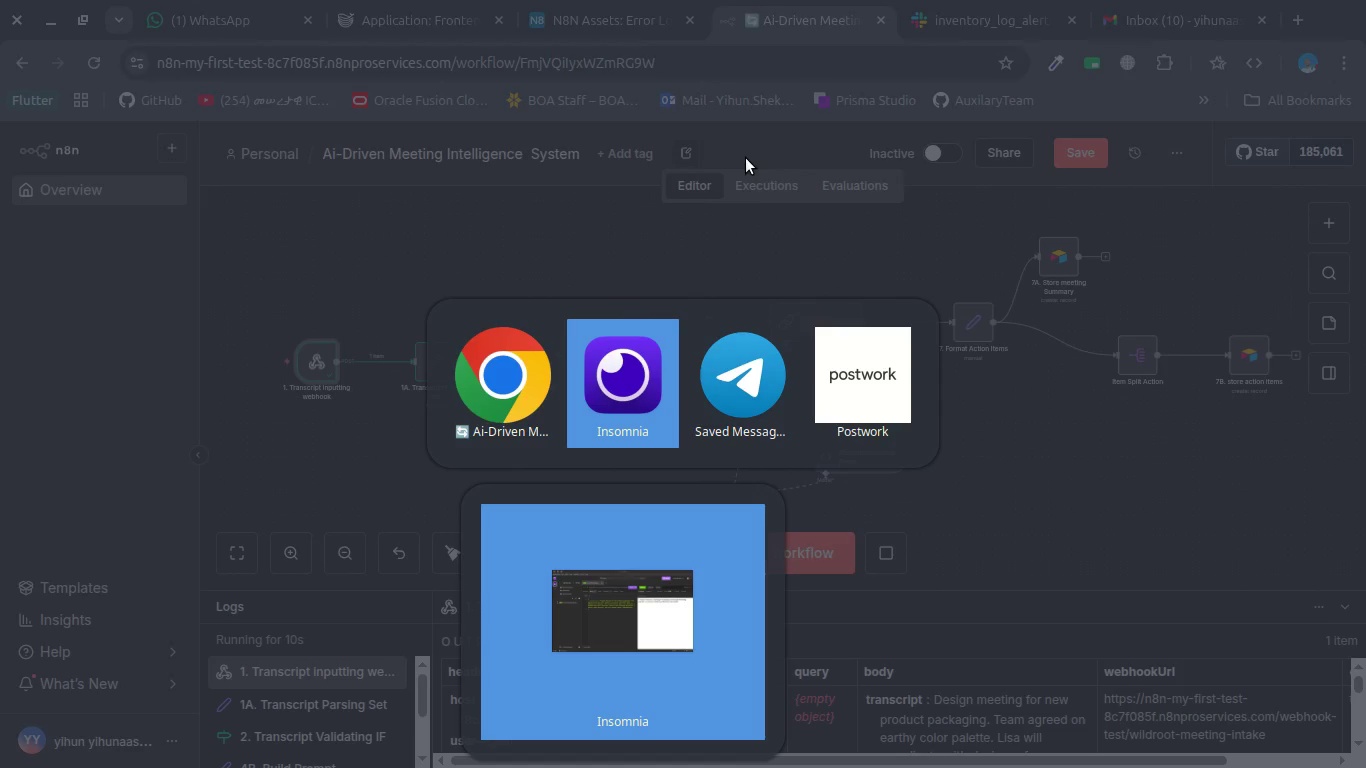 
key(Alt+Tab)
 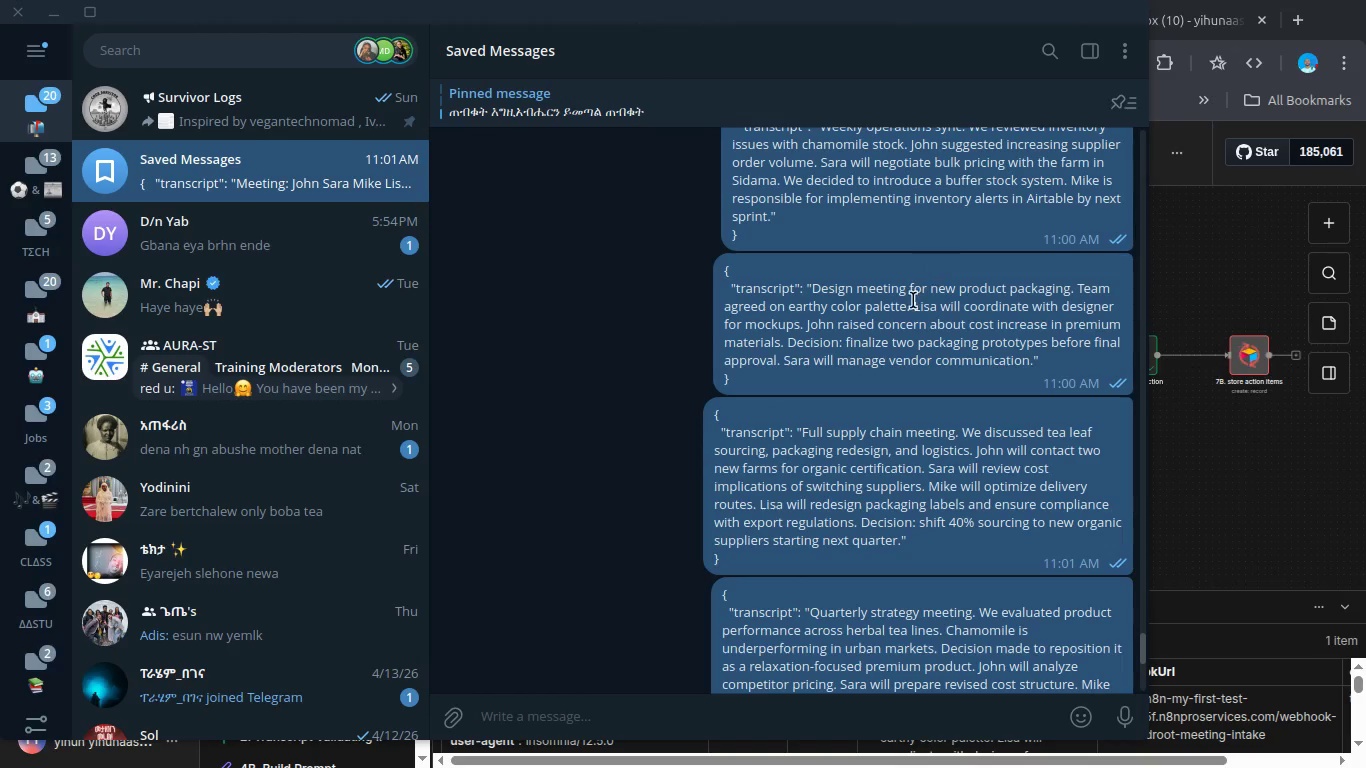 
scroll: coordinate [897, 322], scroll_direction: up, amount: 6.0
 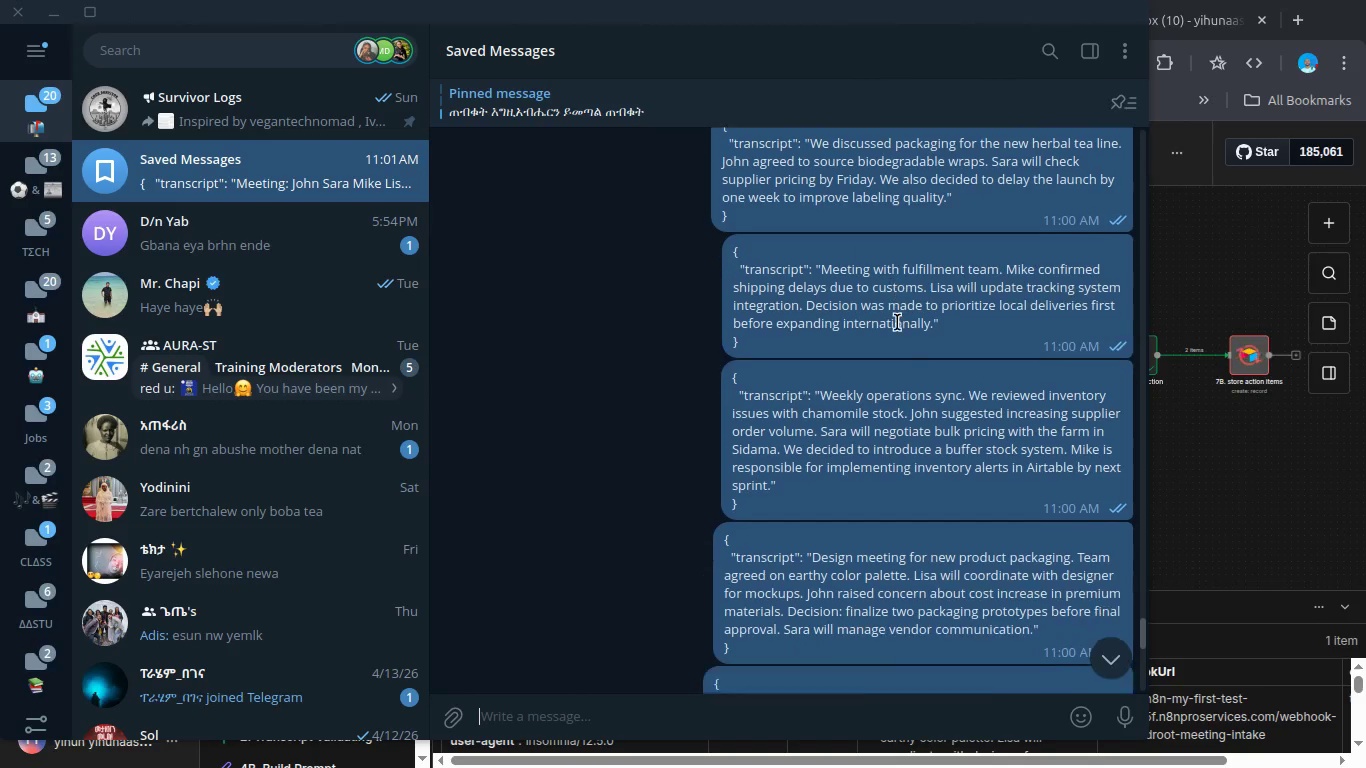 
key(Alt+AltLeft)
 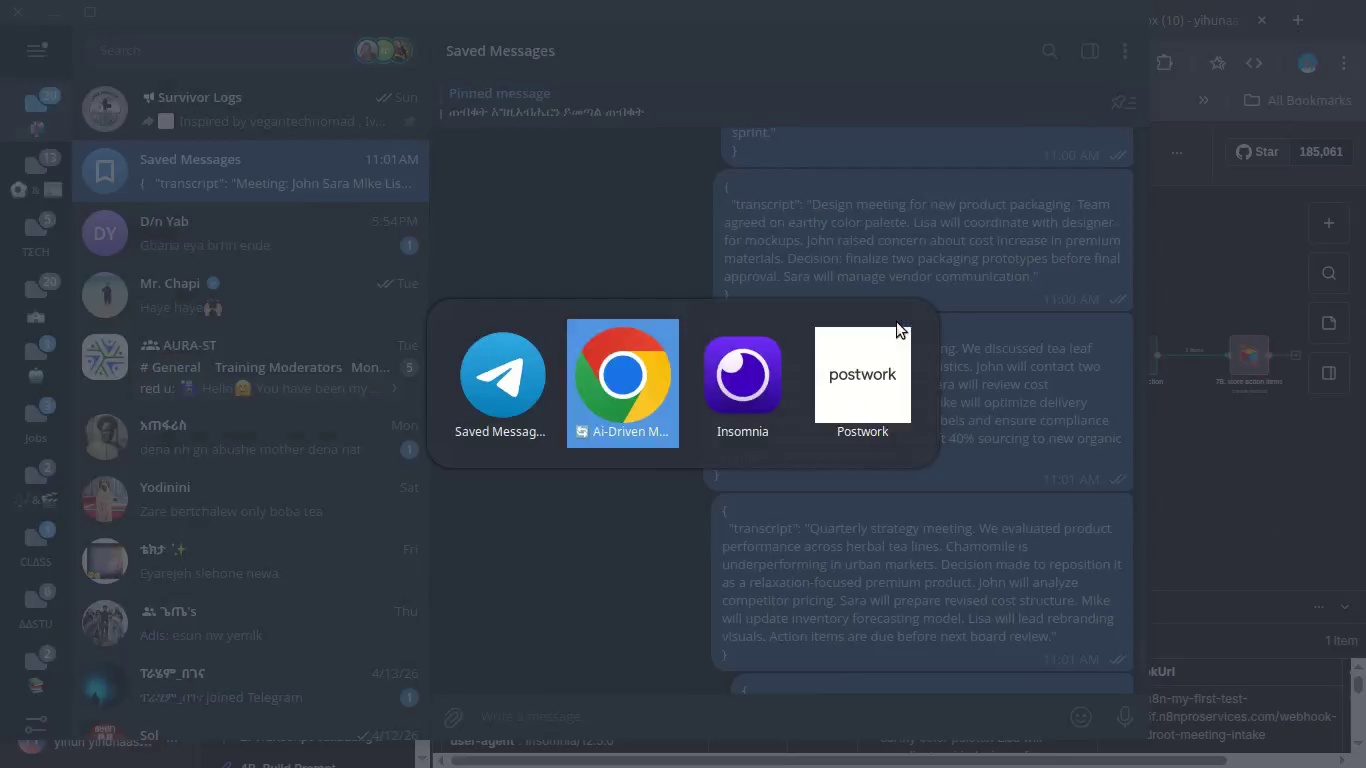 
key(Alt+Tab)
 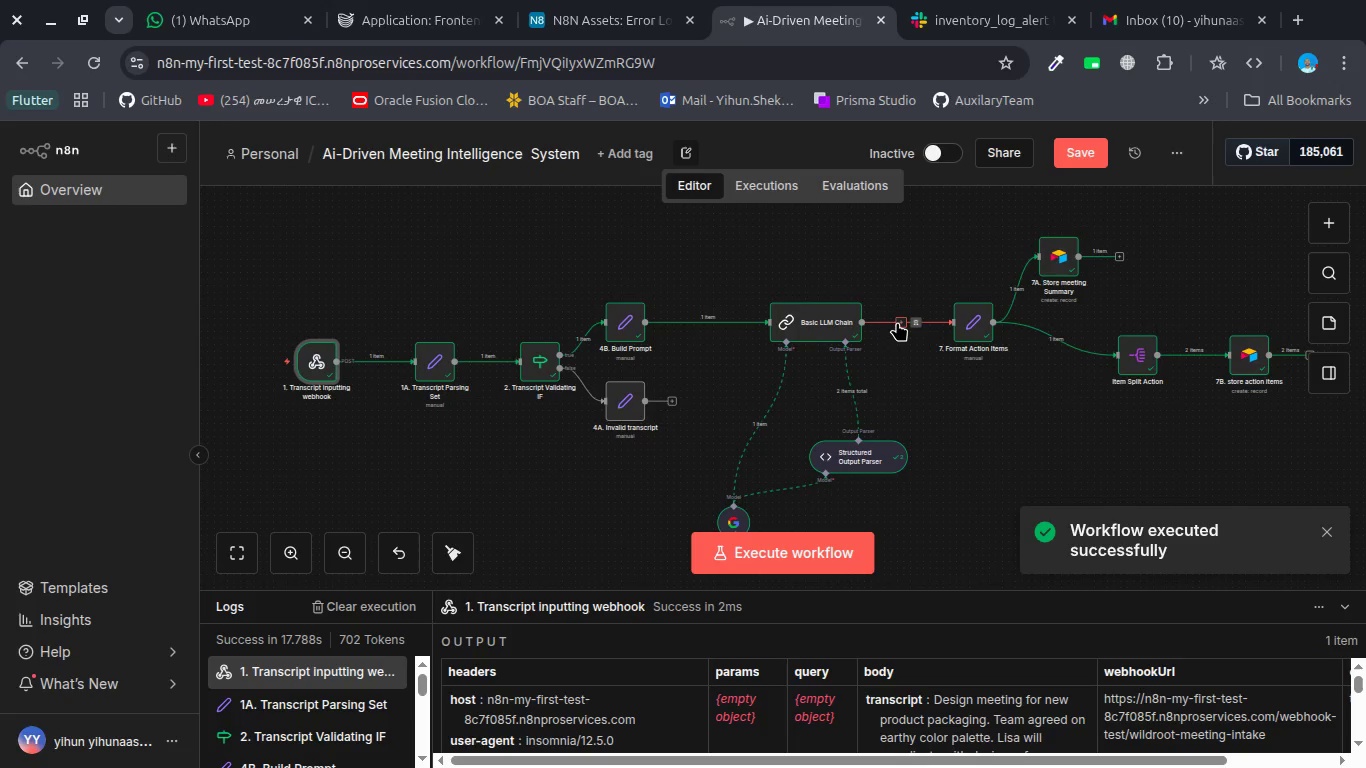 
scroll: coordinate [897, 322], scroll_direction: down, amount: 4.0
 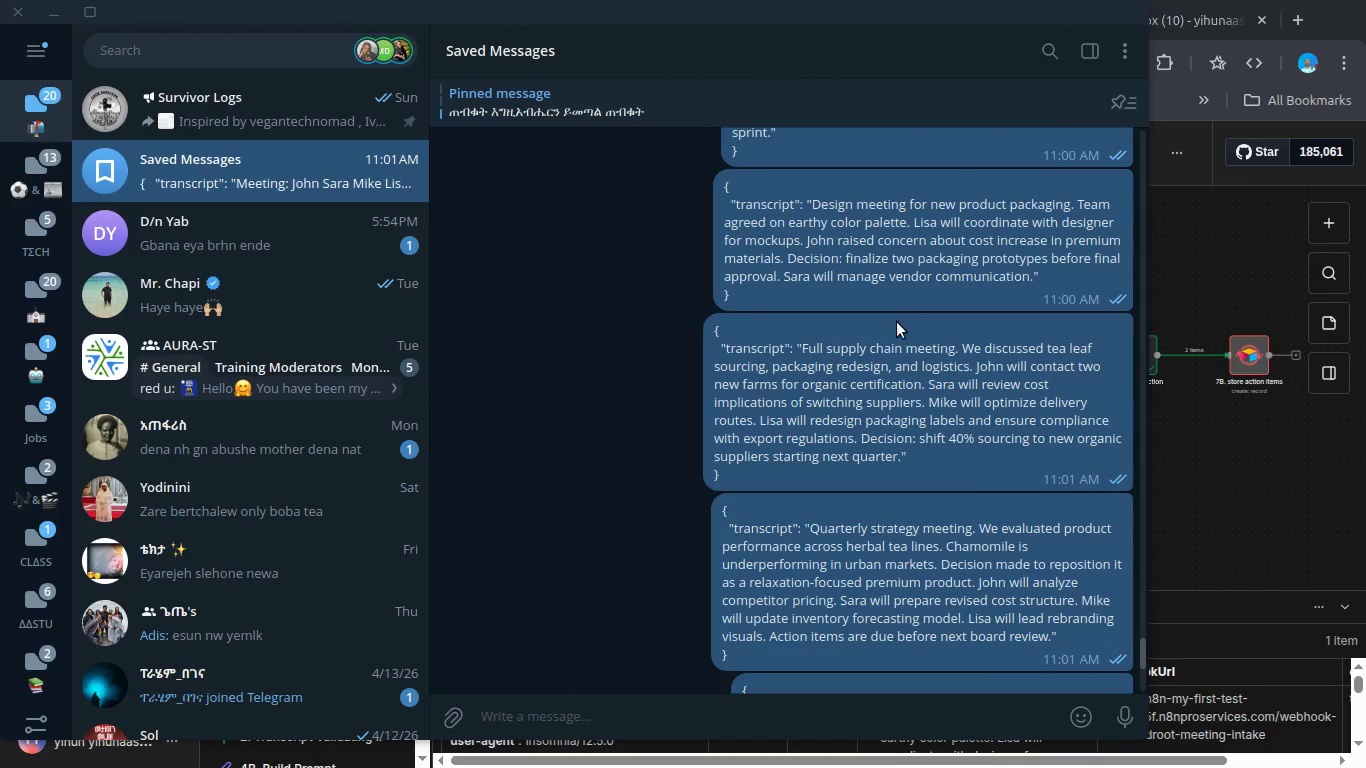 
key(Alt+Tab)
 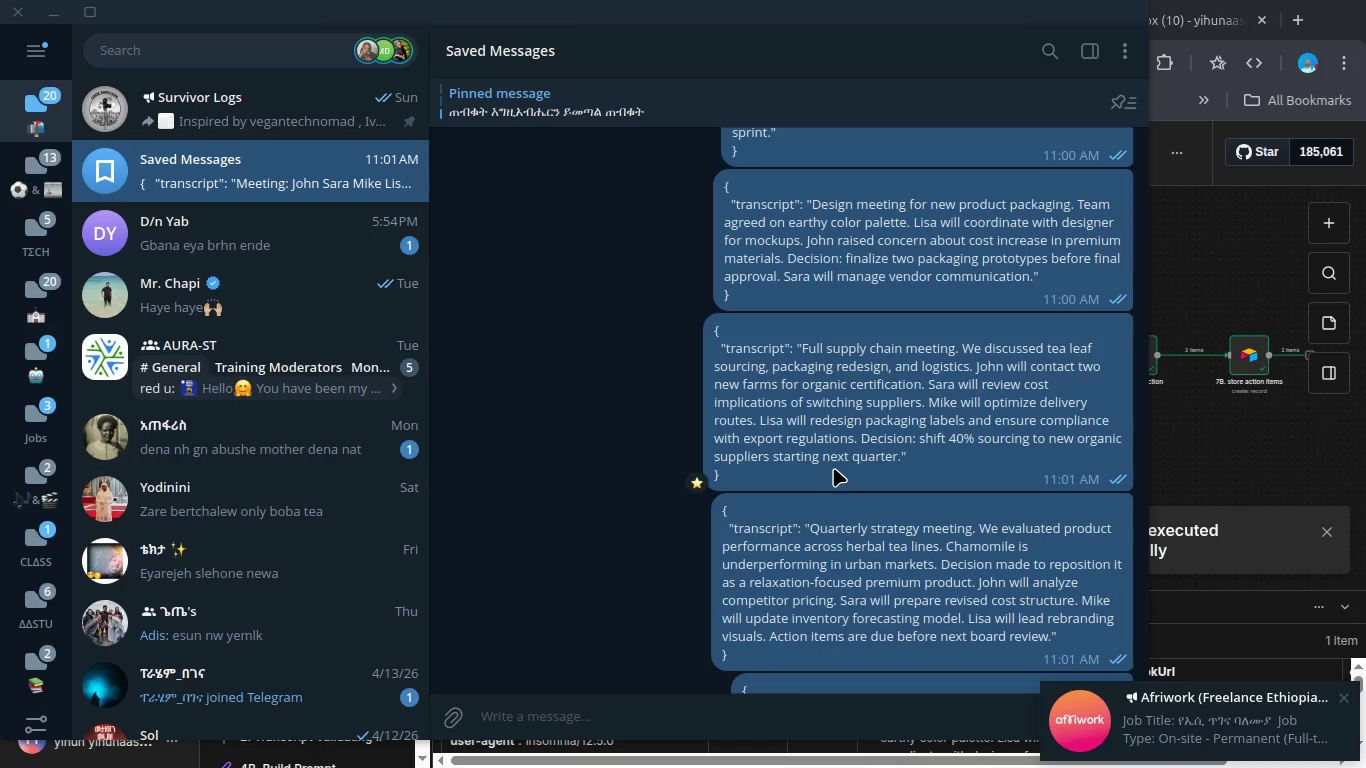 
right_click([833, 468])
 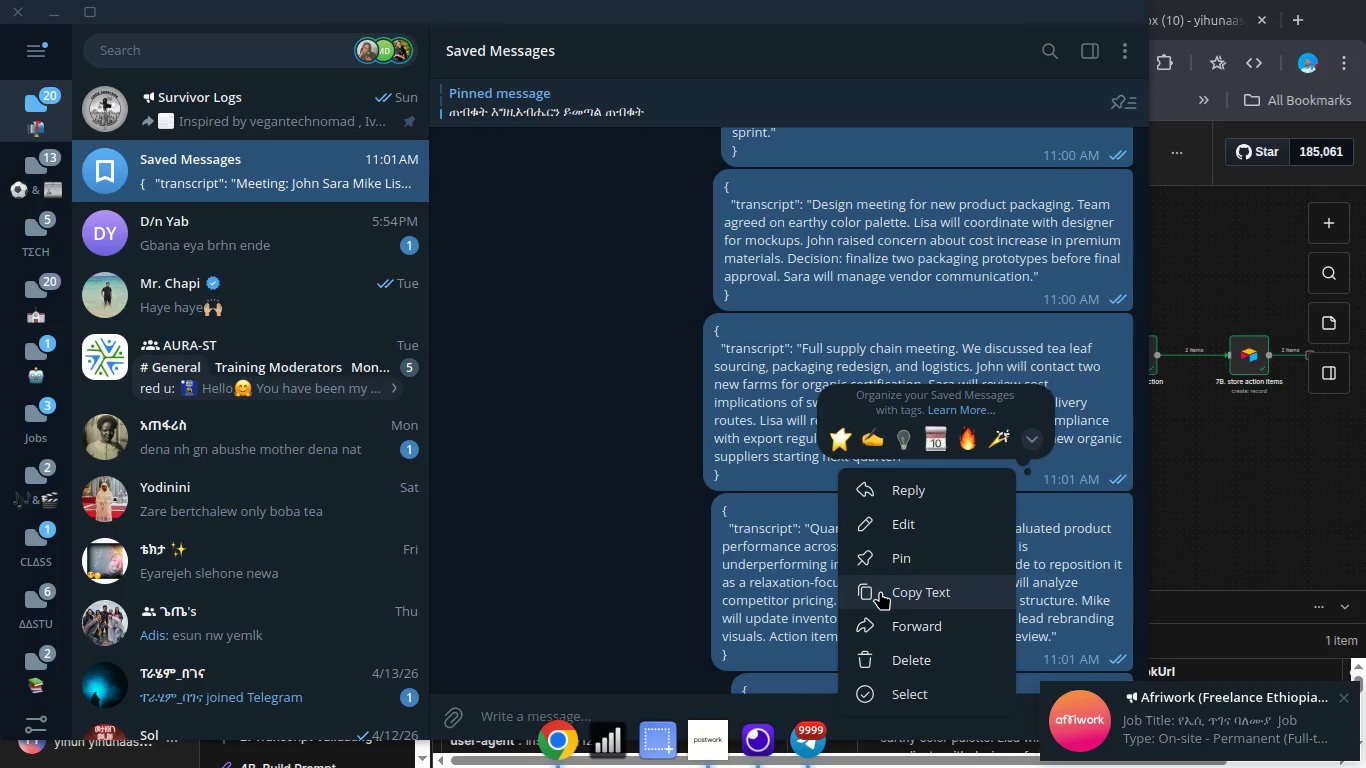 
left_click([880, 591])
 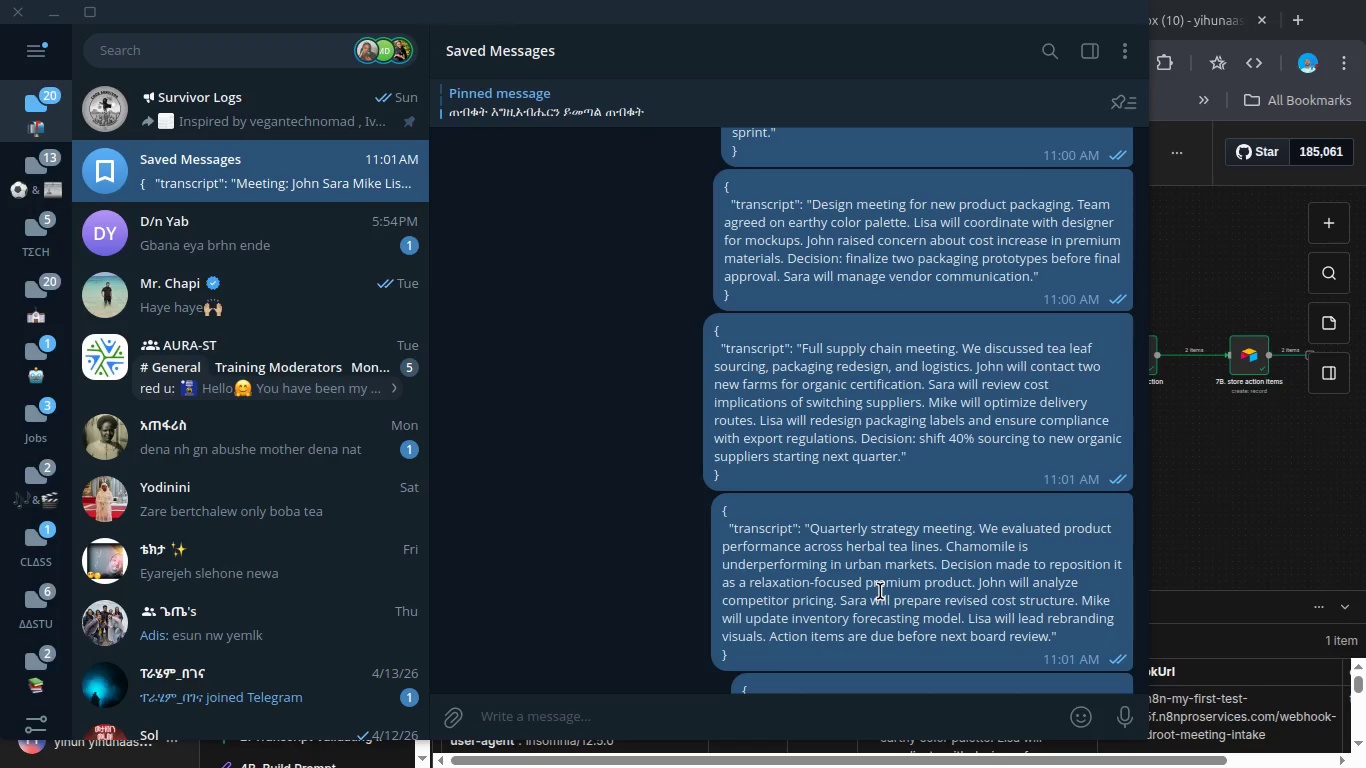 
wait(20.63)
 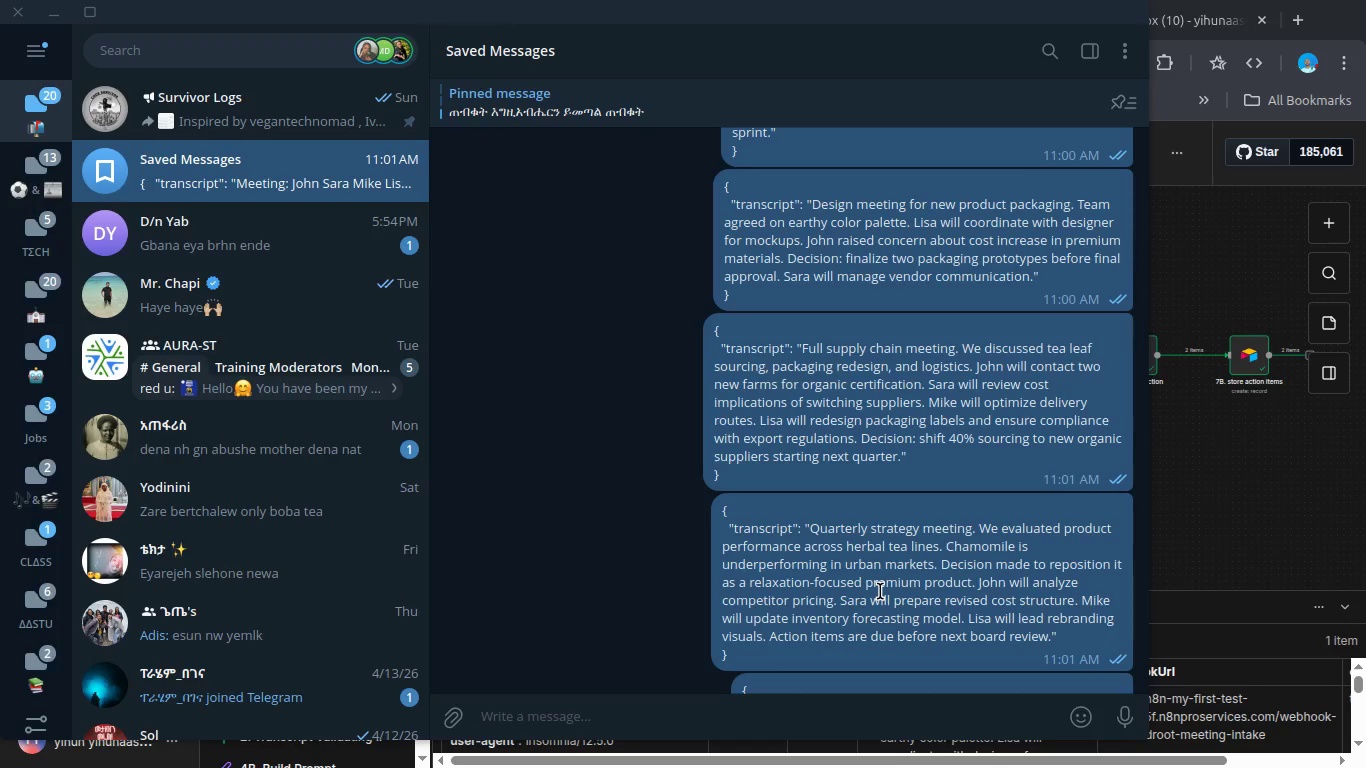 
key(Alt+AltLeft)
 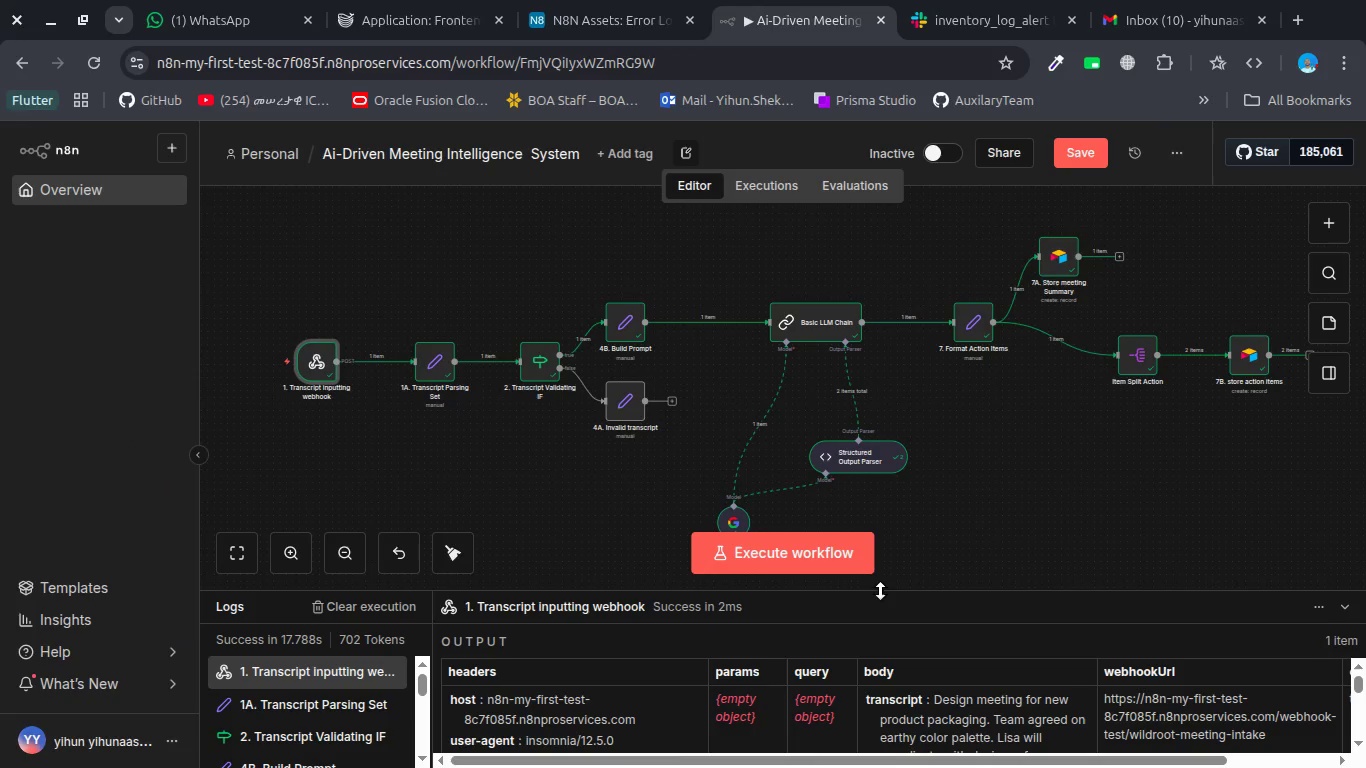 
key(Alt+Tab)
 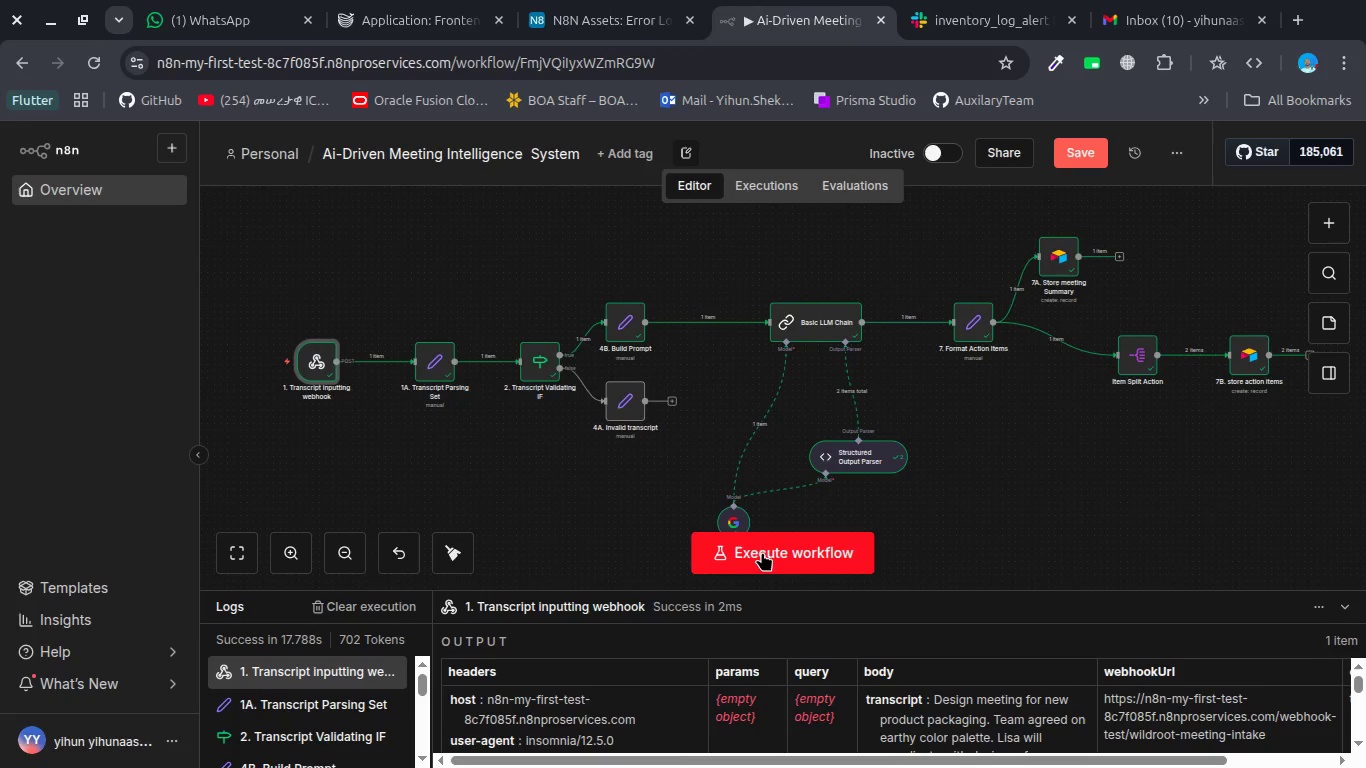 
left_click([762, 552])
 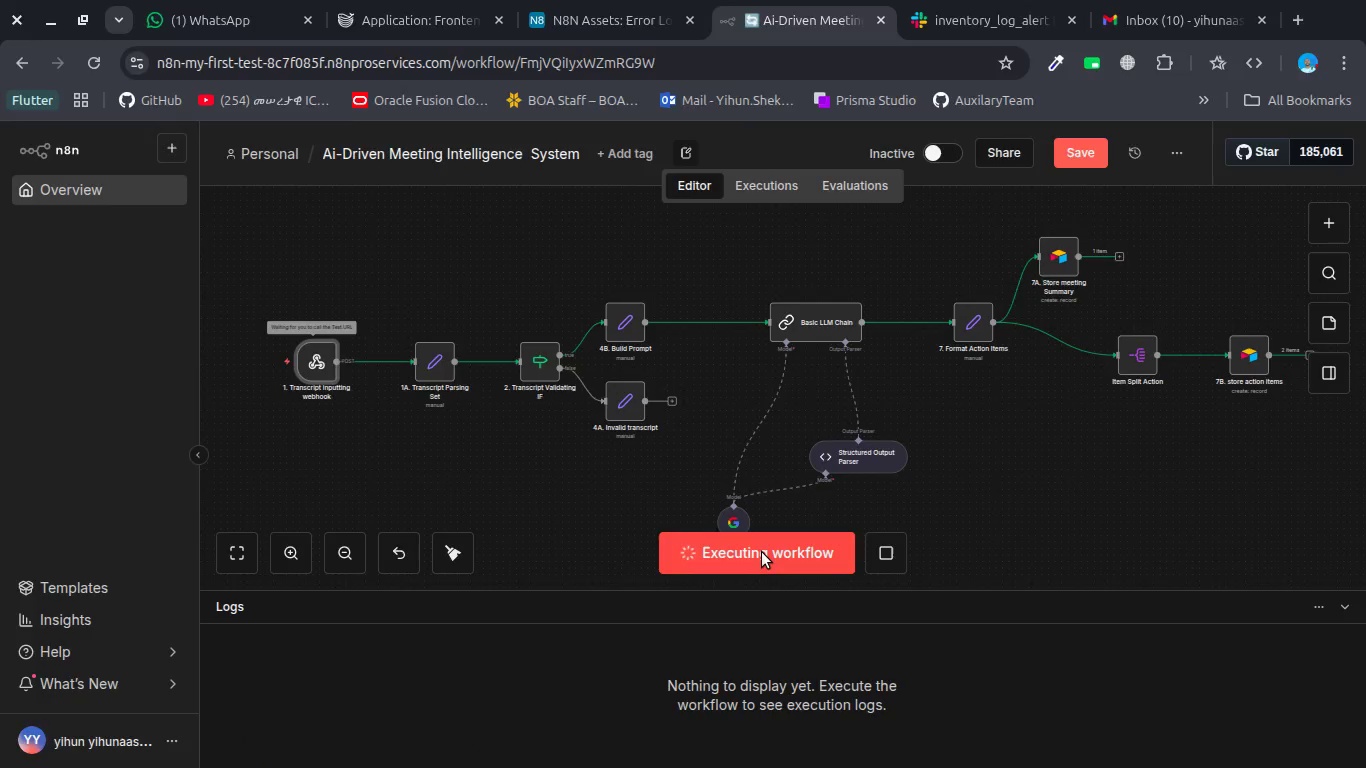 
key(Alt+Tab)
 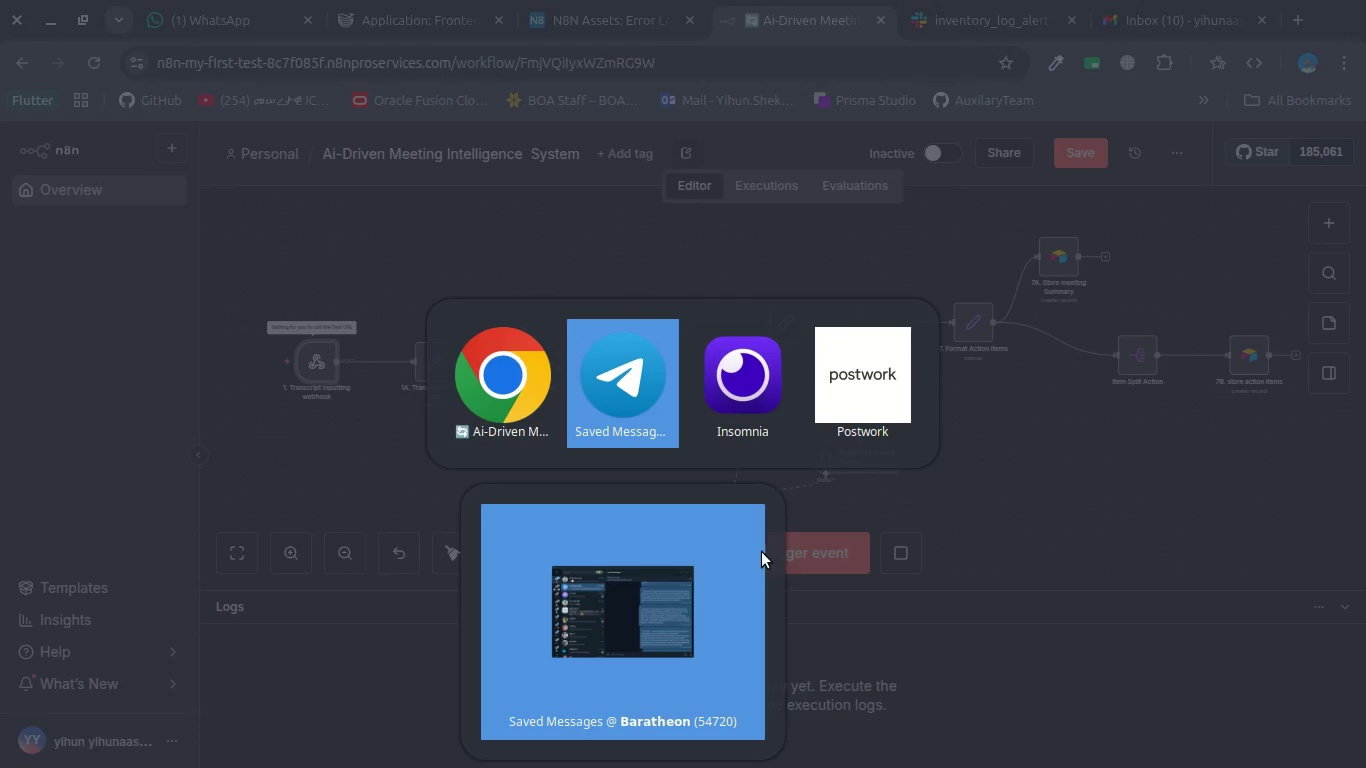 
key(Alt+Tab)
 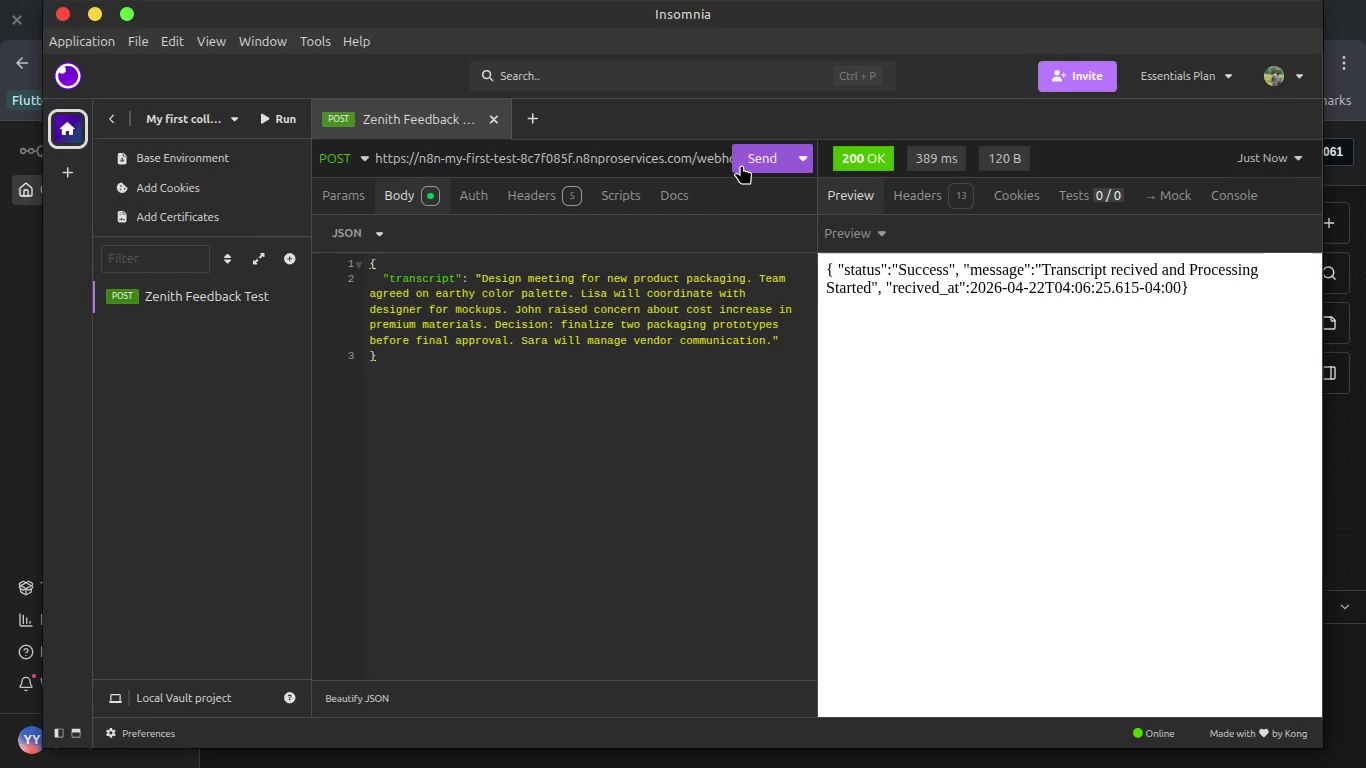 
left_click([741, 165])
 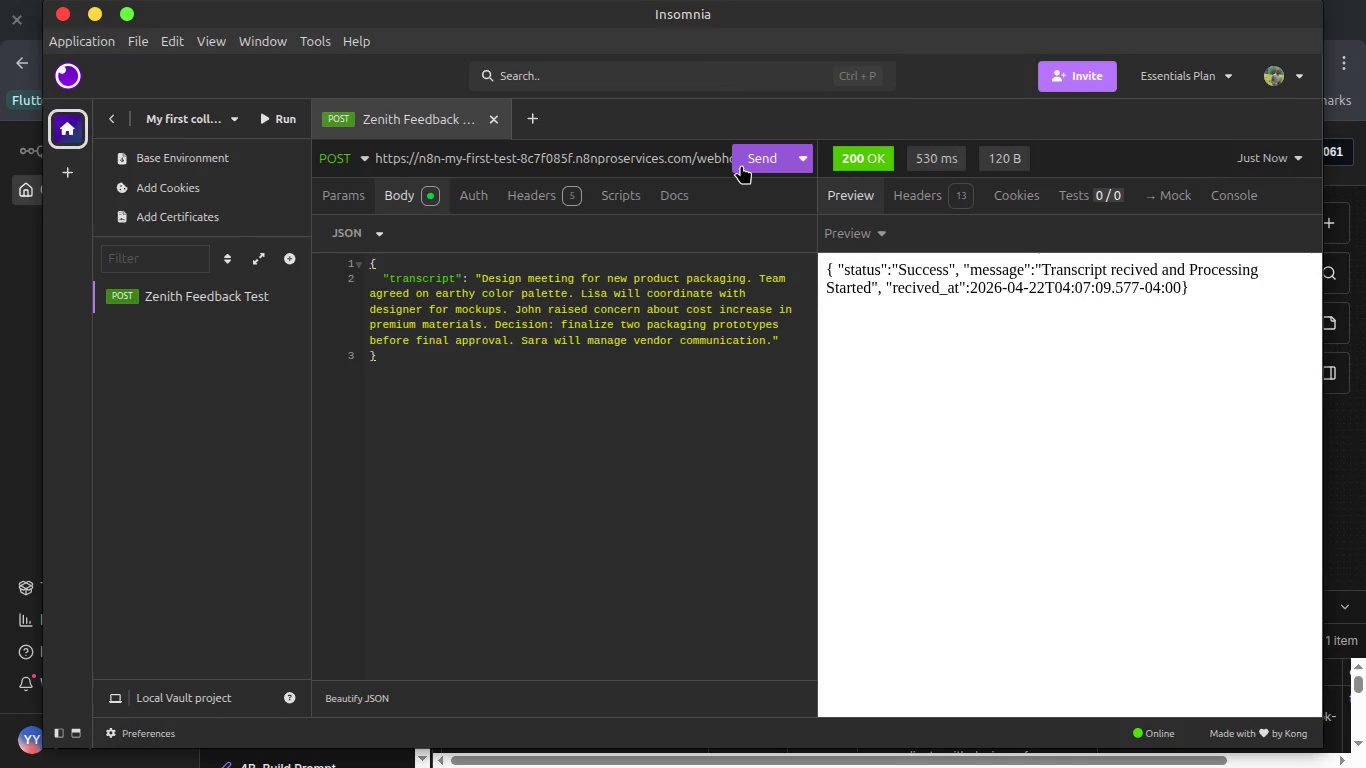 
wait(12.89)
 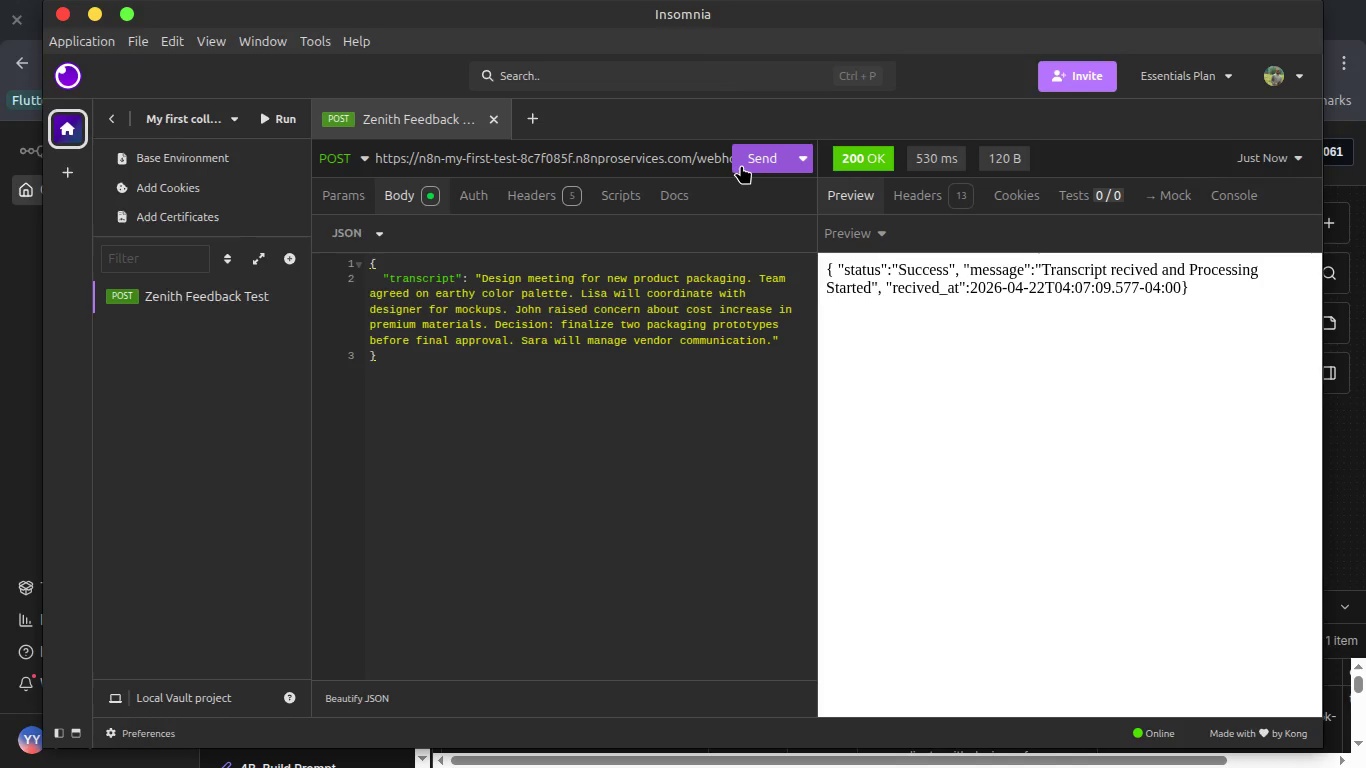 
key(Alt+AltLeft)
 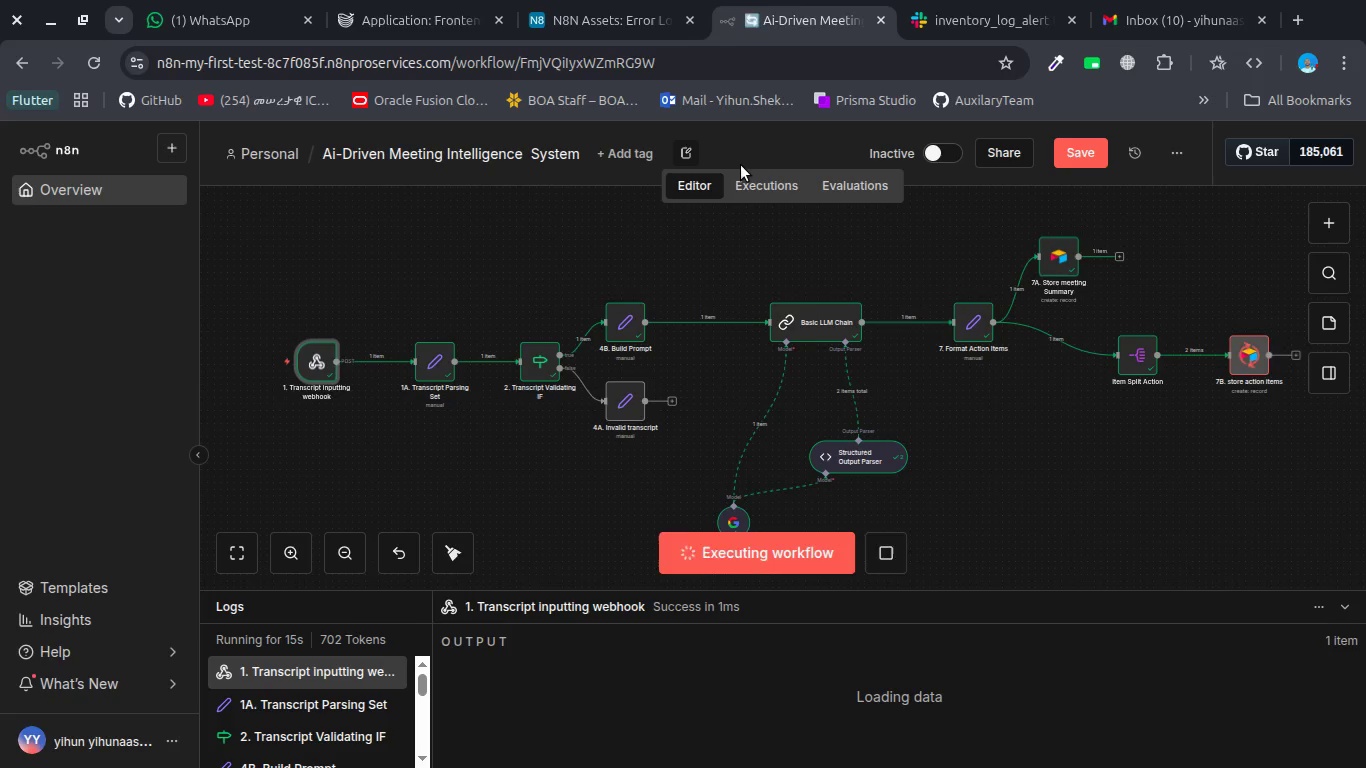 
key(Alt+Tab)
 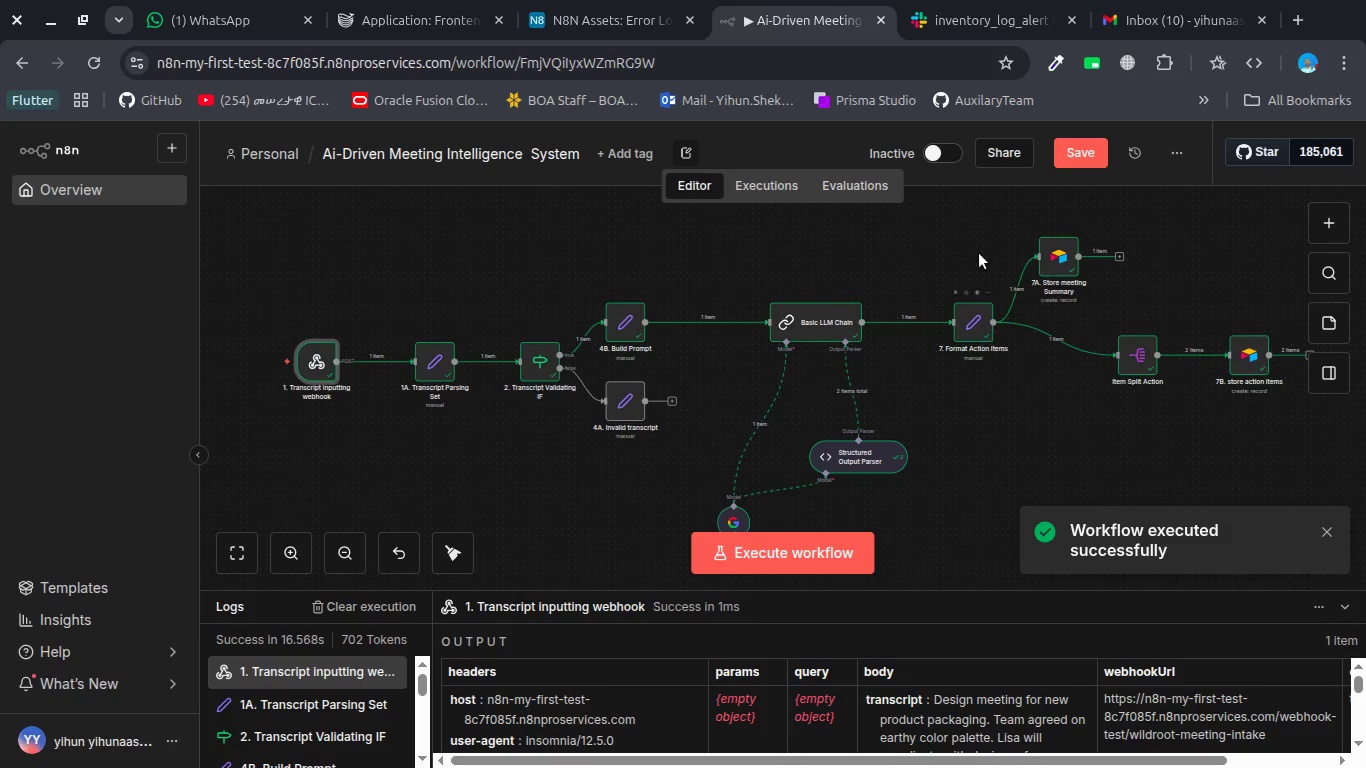 
wait(5.47)
 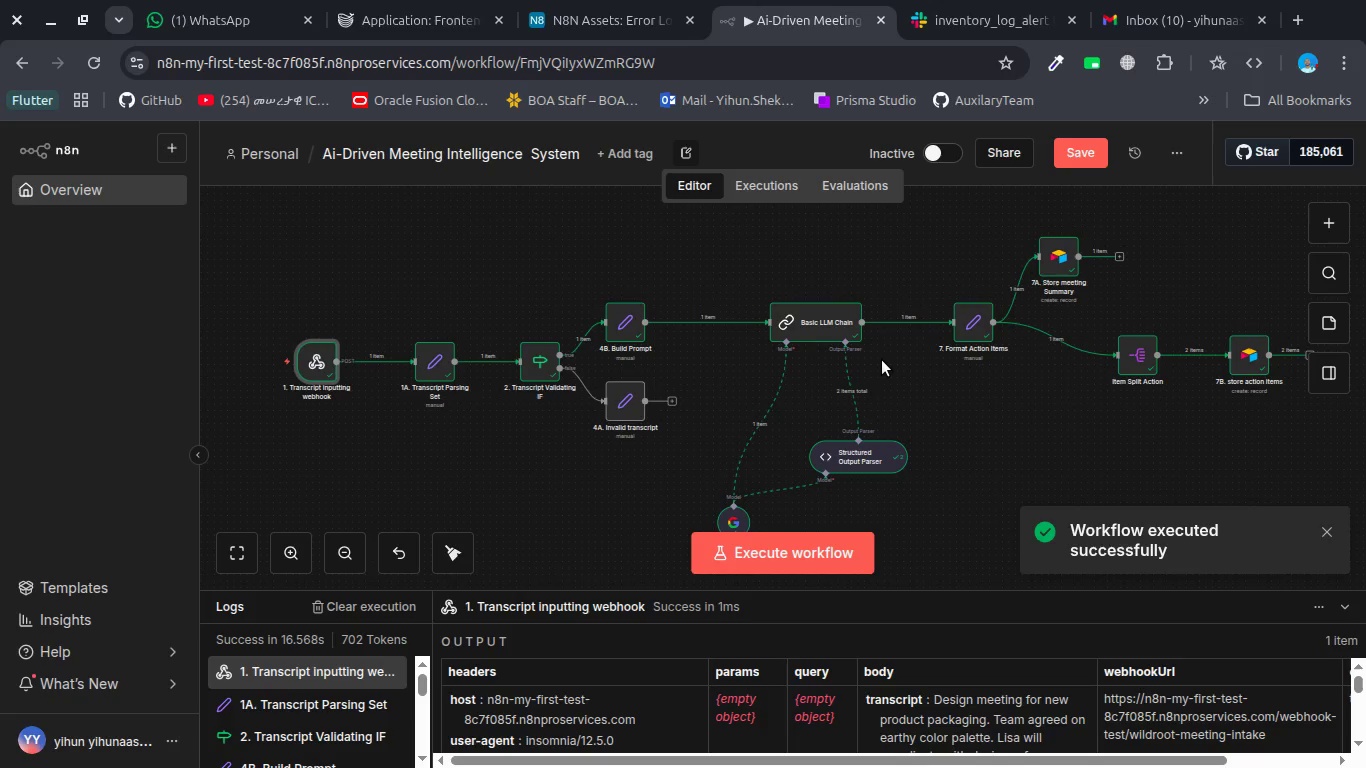 
left_click([617, 22])
 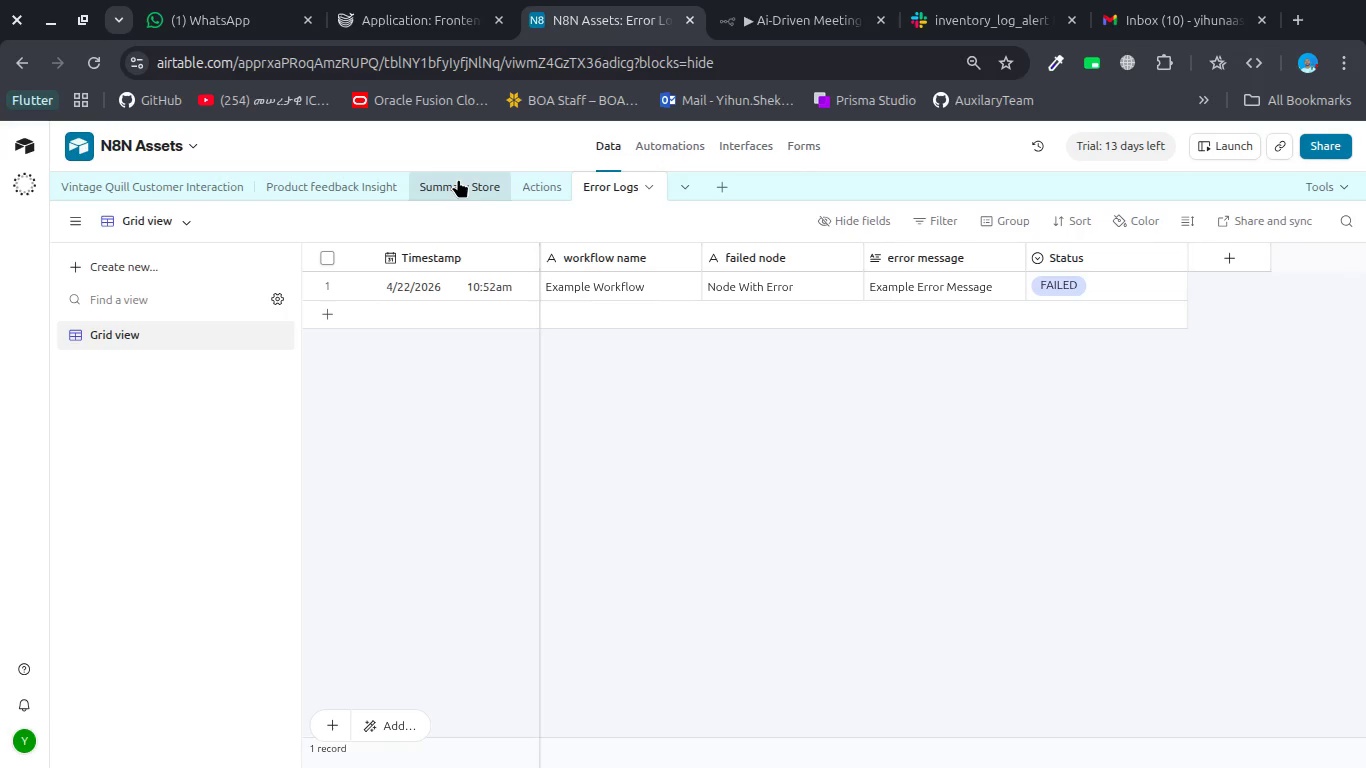 
left_click([458, 179])
 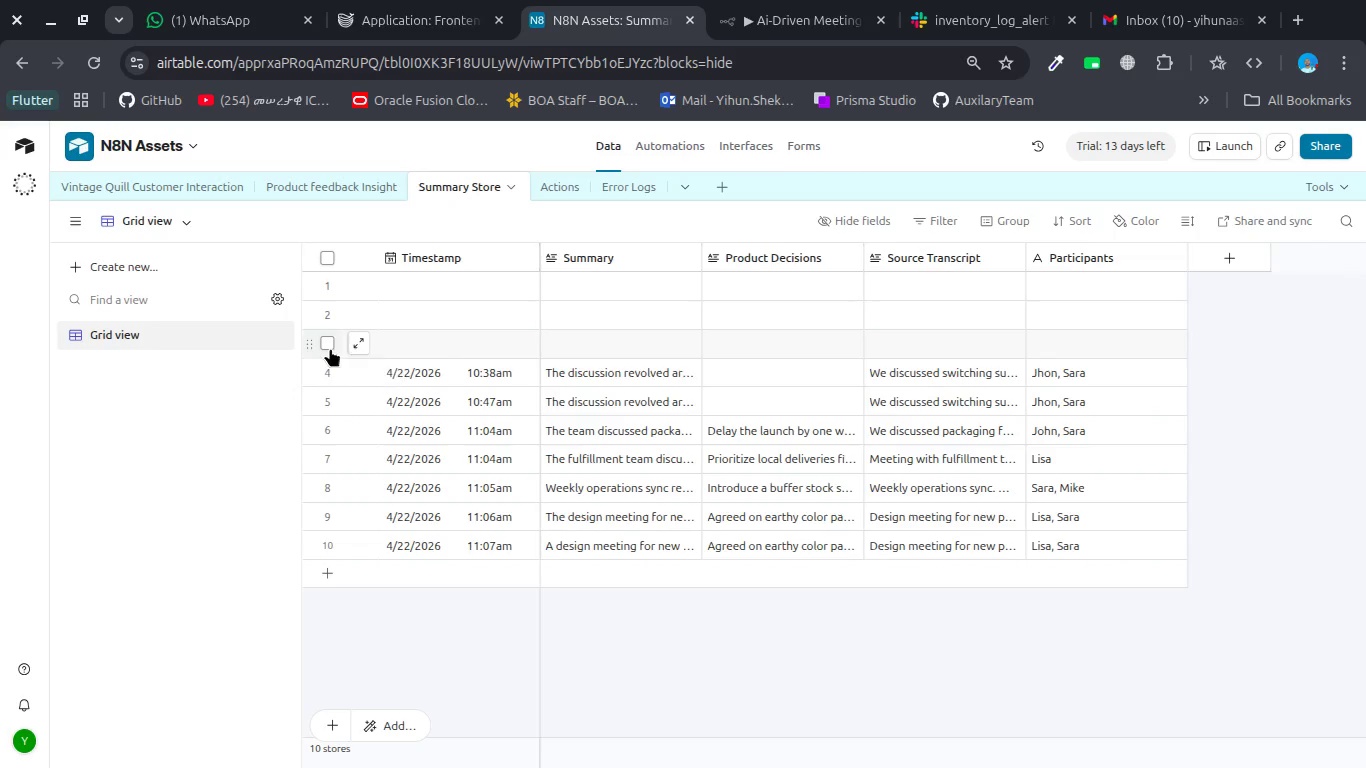 
left_click([322, 344])
 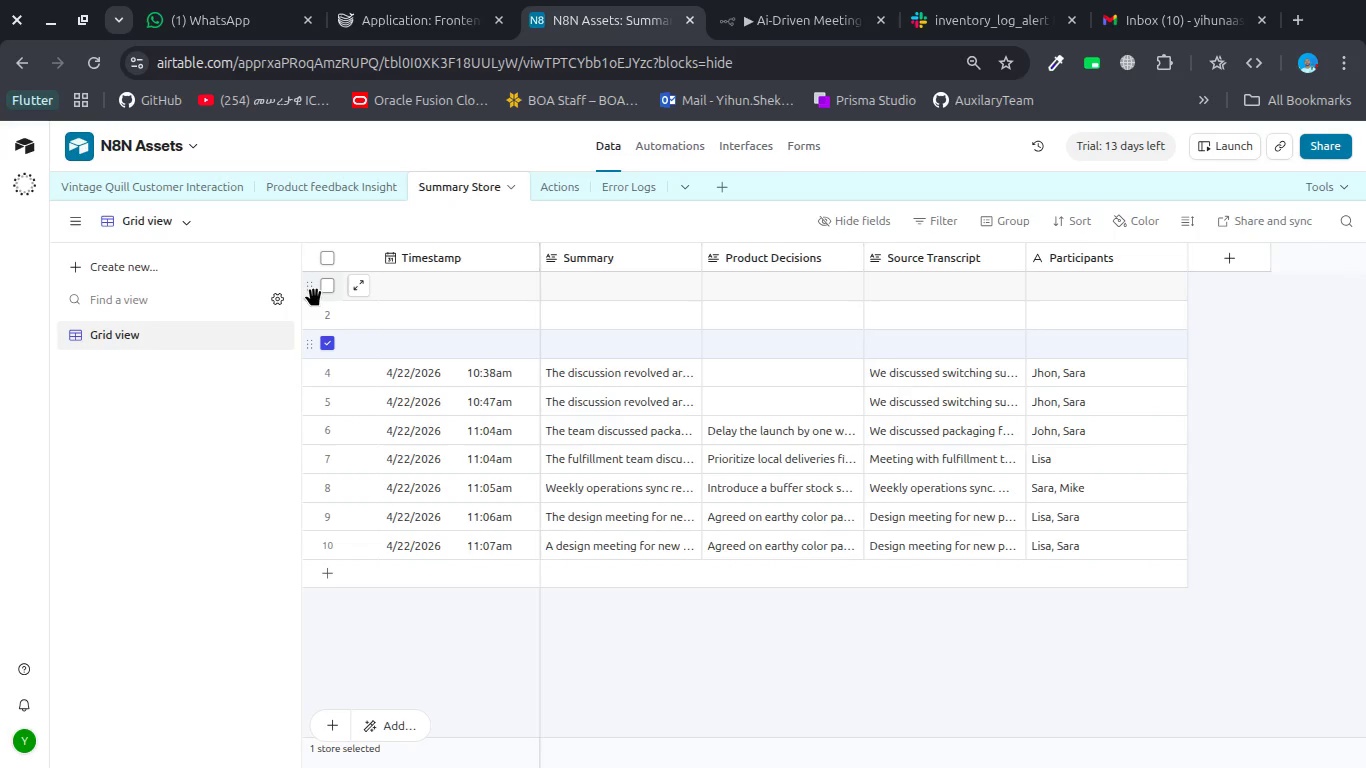 
hold_key(key=ShiftLeft, duration=1.97)
left_click([325, 289])
 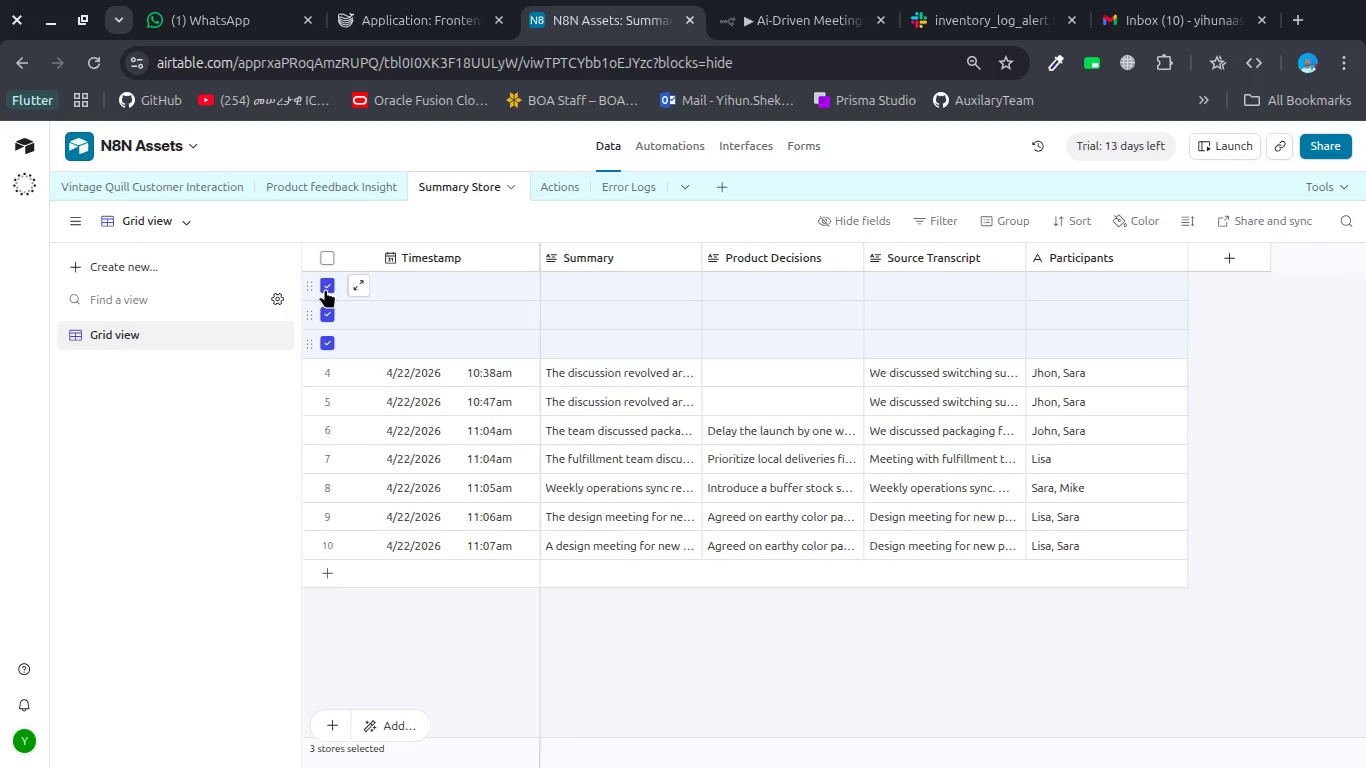 
key(Control+Delete)
 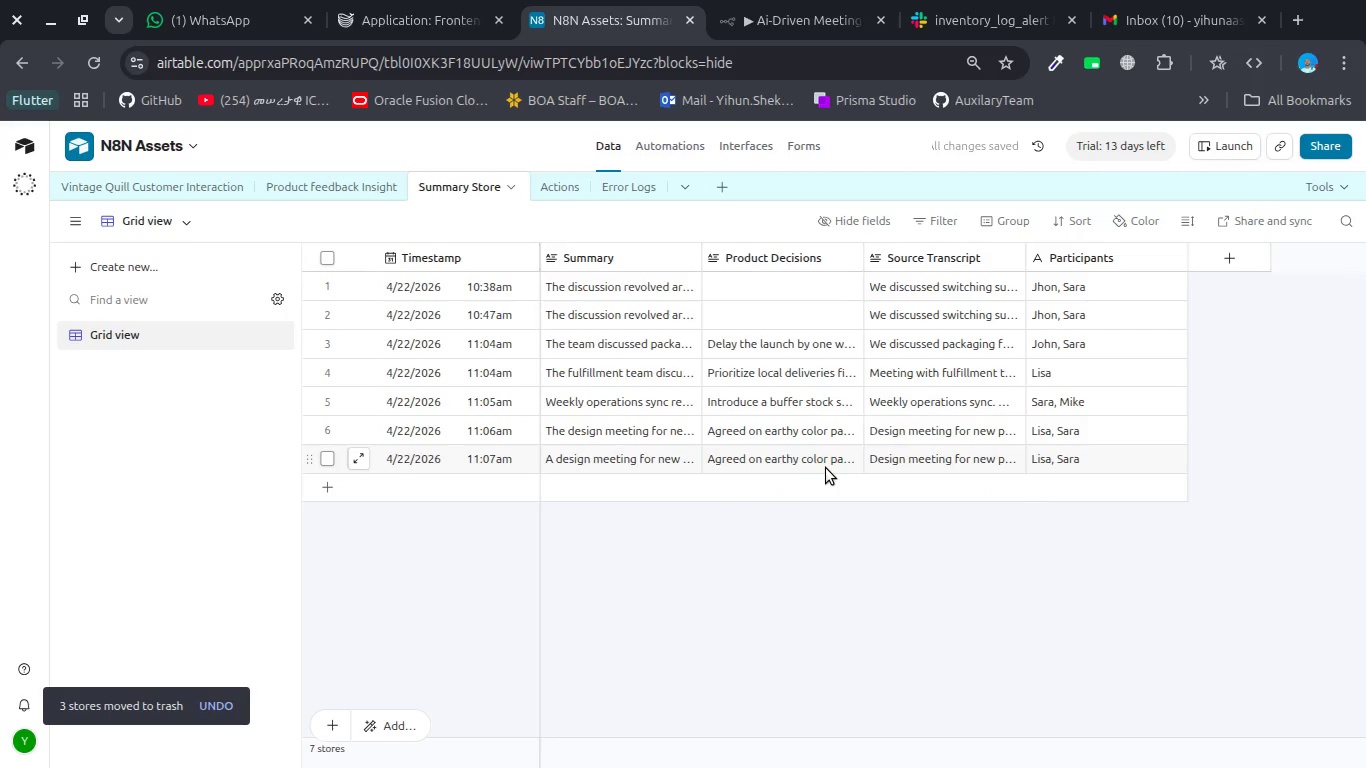 
scroll: coordinate [826, 468], scroll_direction: down, amount: 1.0
 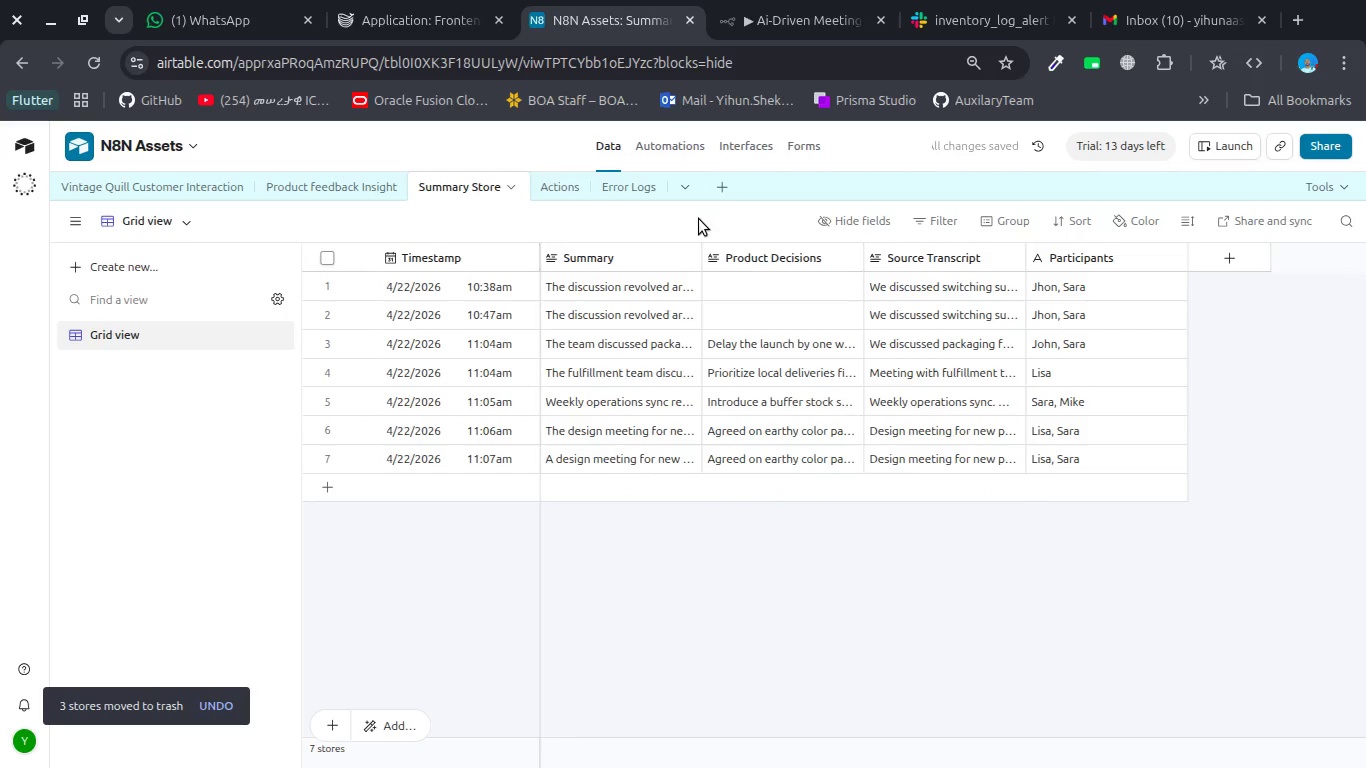 
left_click([551, 186])
 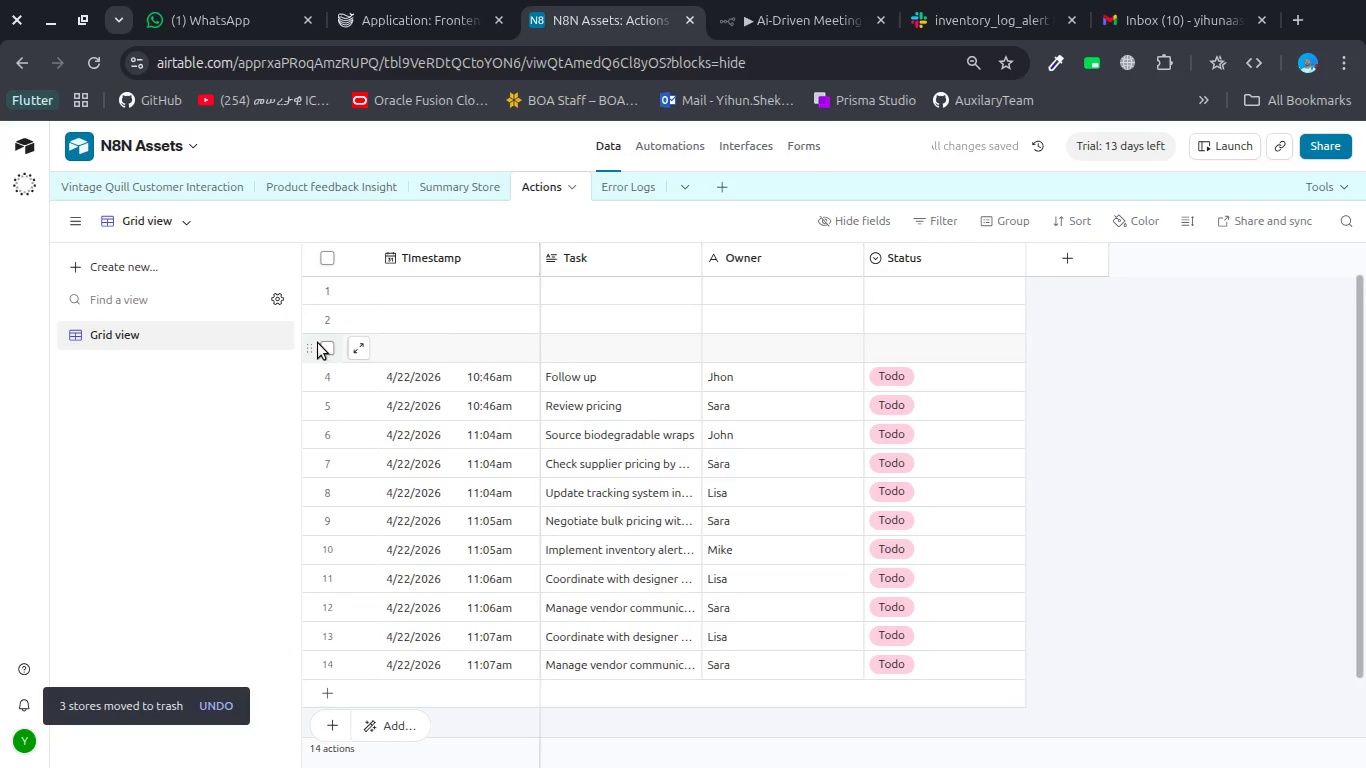 
left_click([322, 346])
 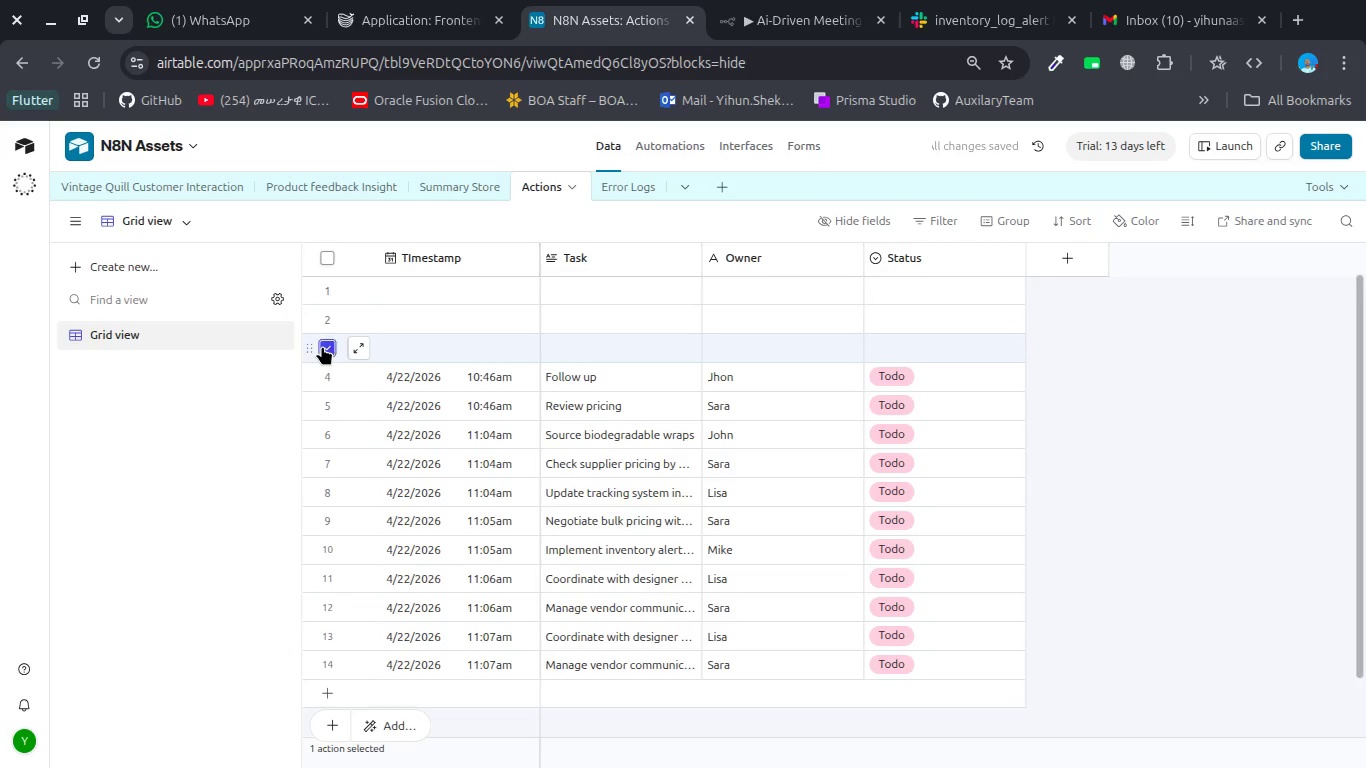 
hold_key(key=ShiftLeft, duration=1.38)
left_click([328, 291])
 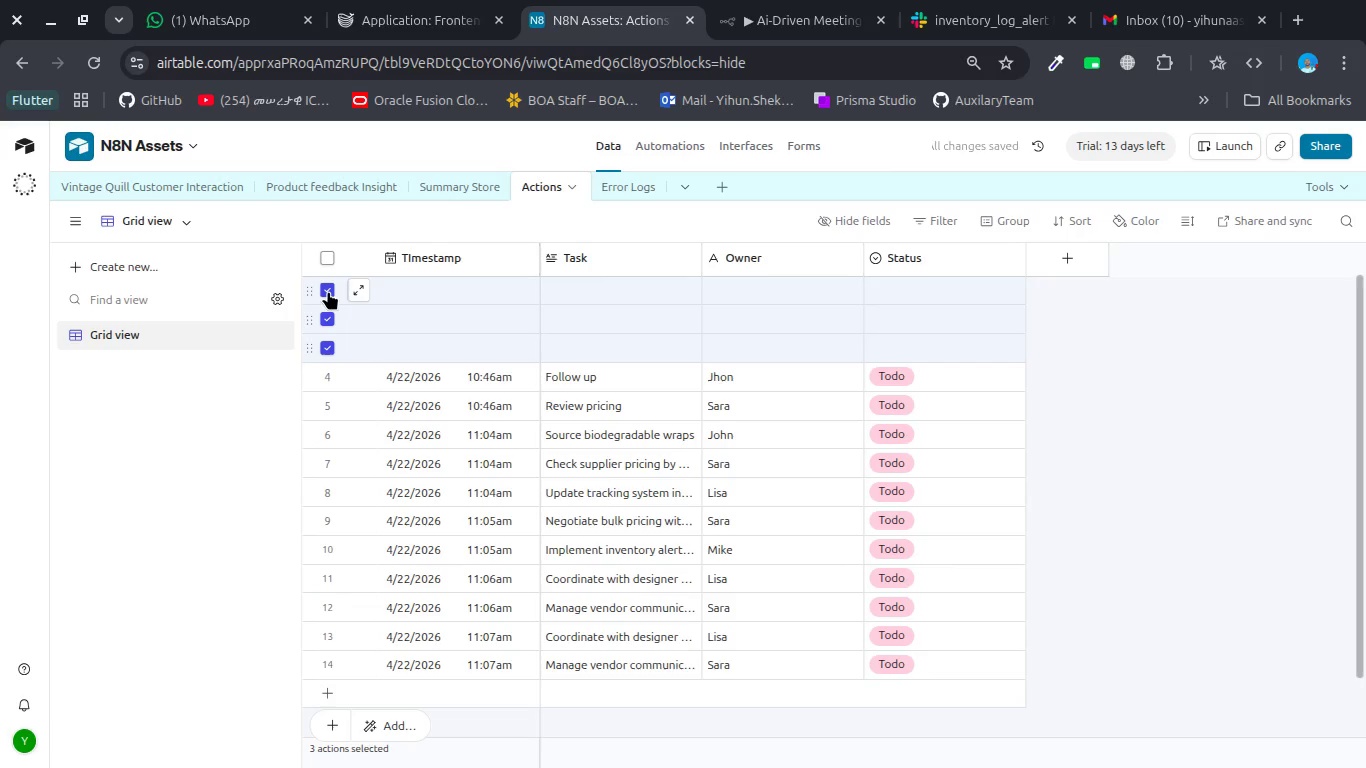 
key(Delete)
 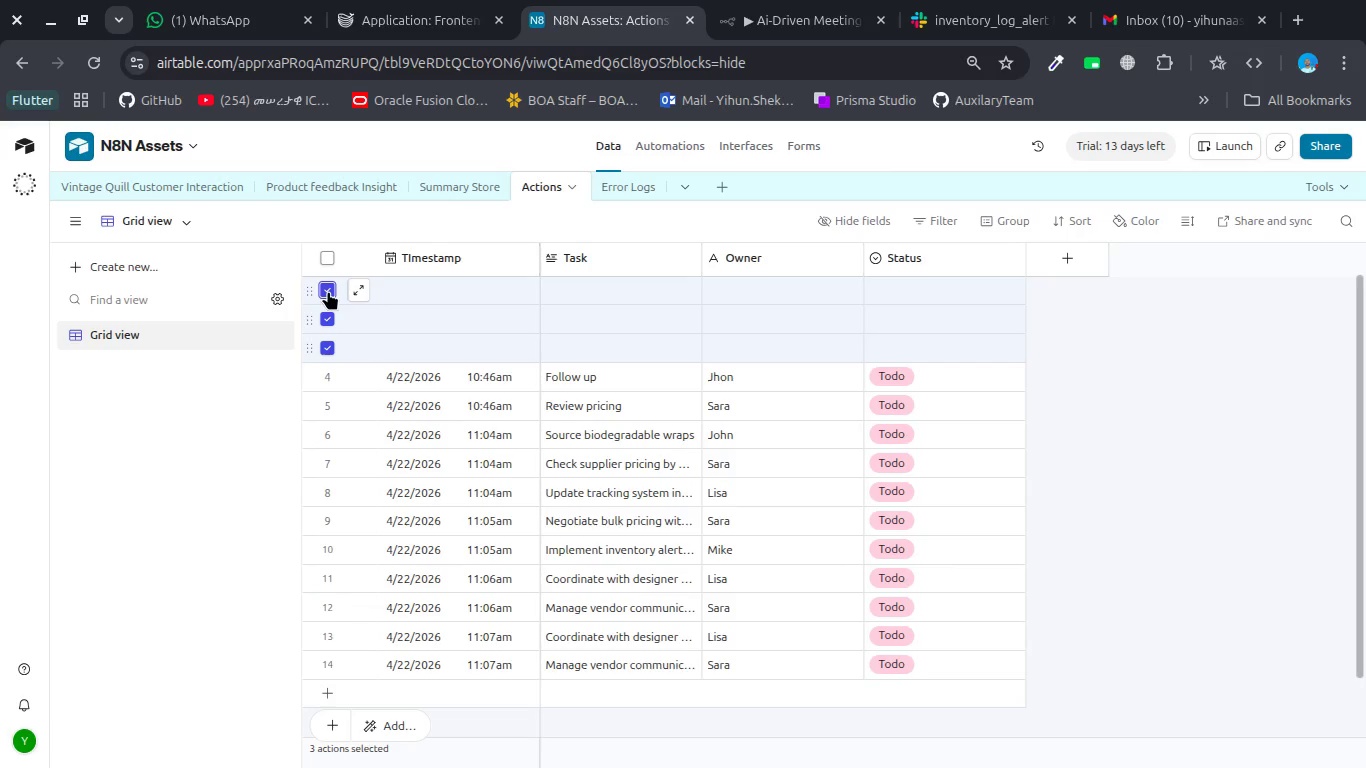 
wait(5.58)
 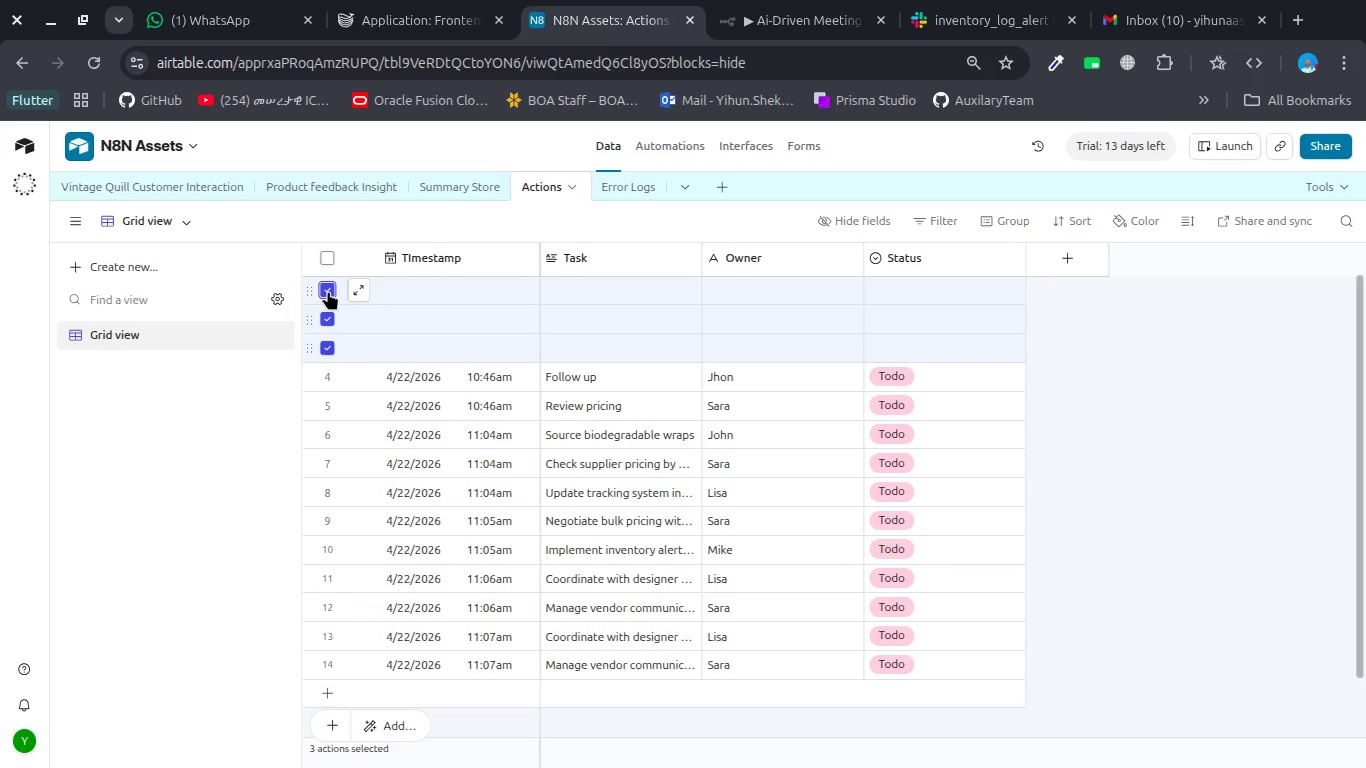 
key(Control+Delete)
 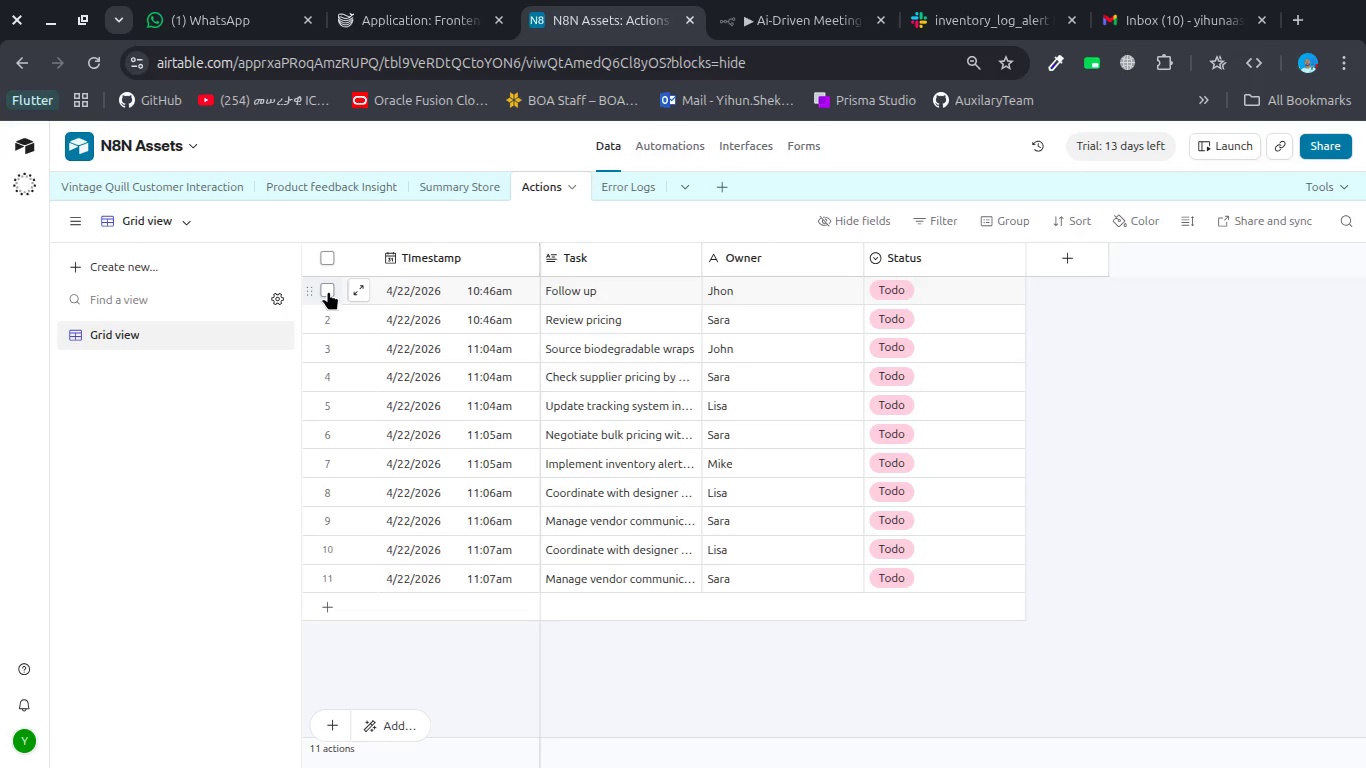 
wait(16.96)
 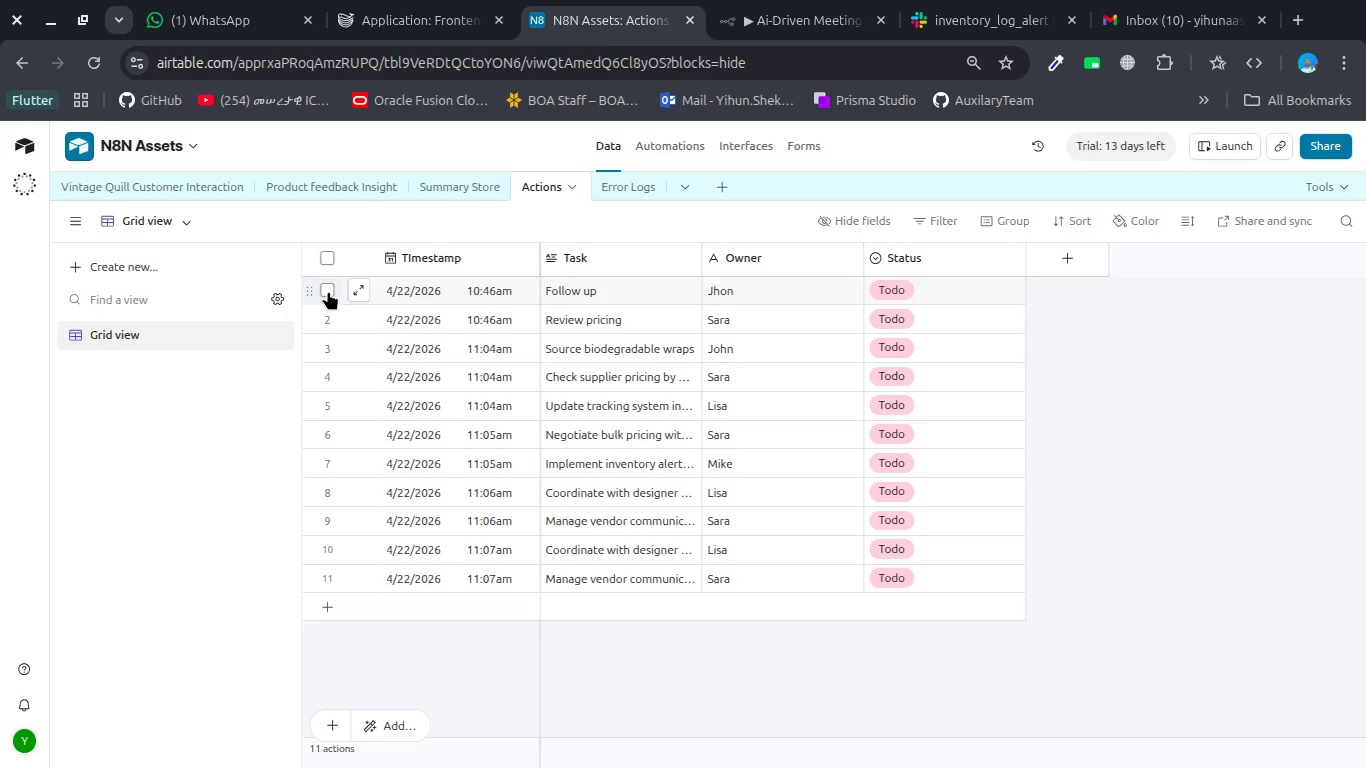 
left_click([602, 193])
 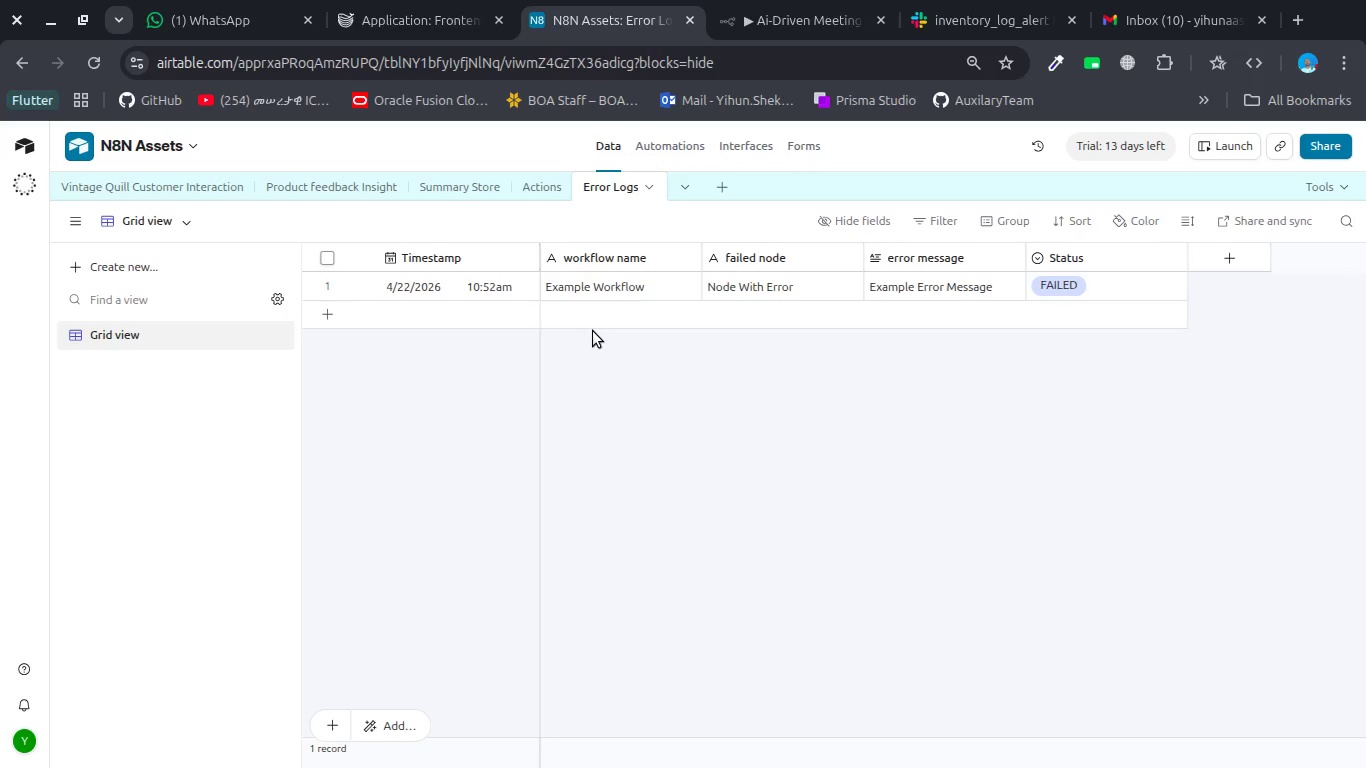 
wait(24.1)
 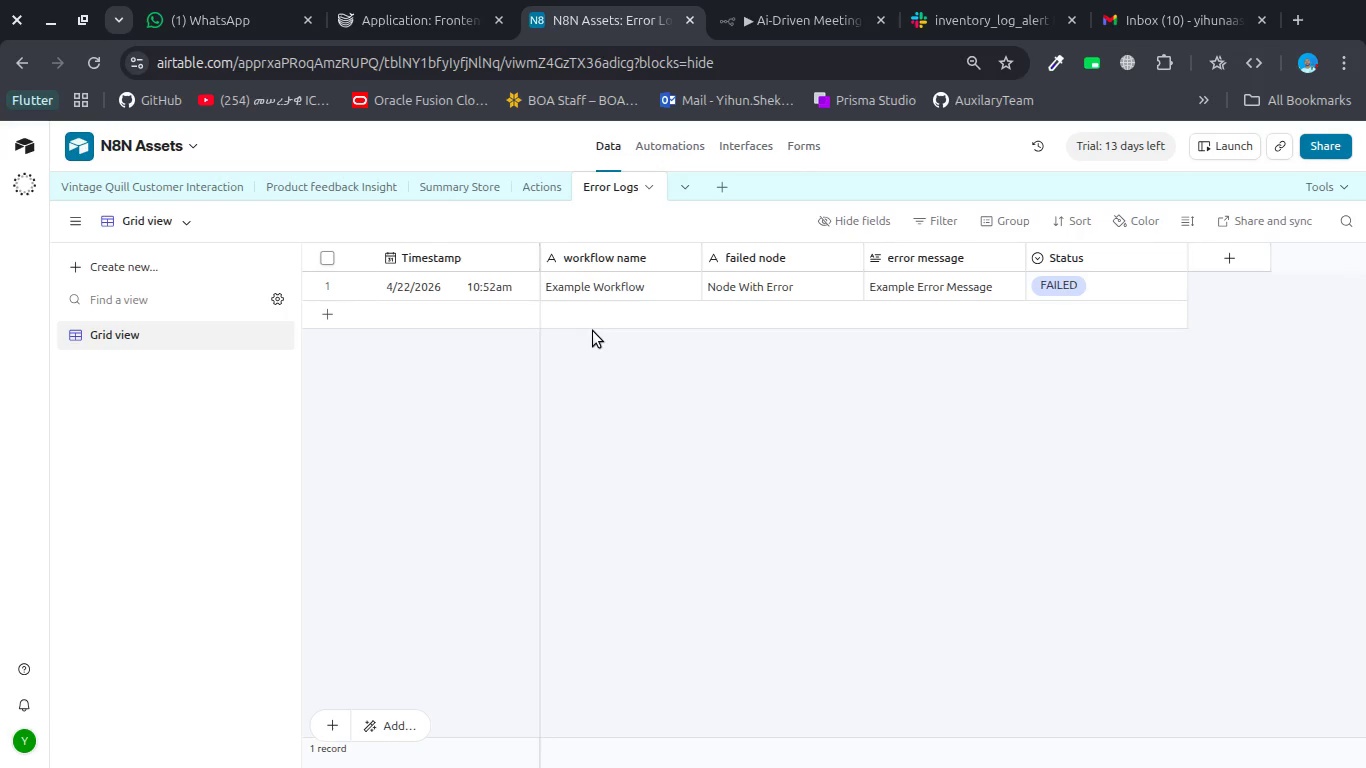 
left_click([789, 22])
 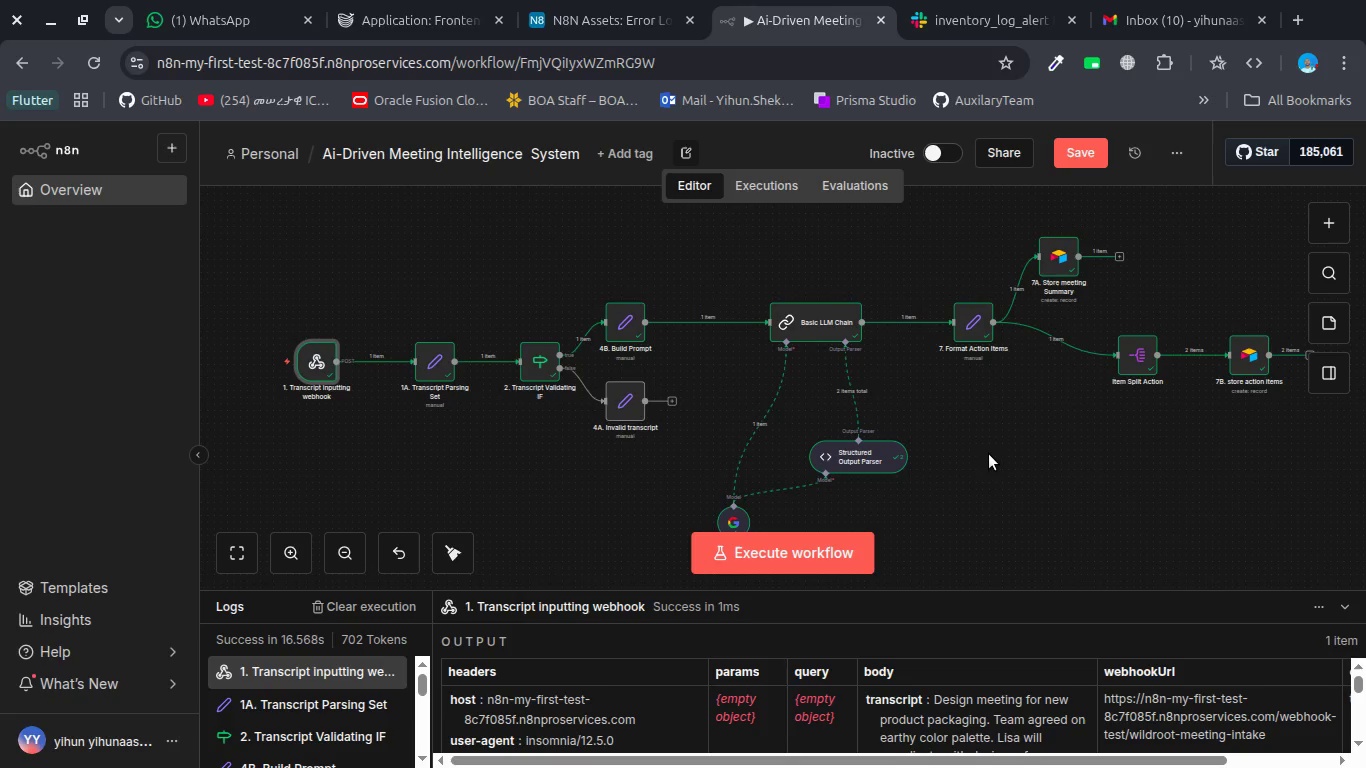 
scroll: coordinate [989, 454], scroll_direction: down, amount: 2.0
 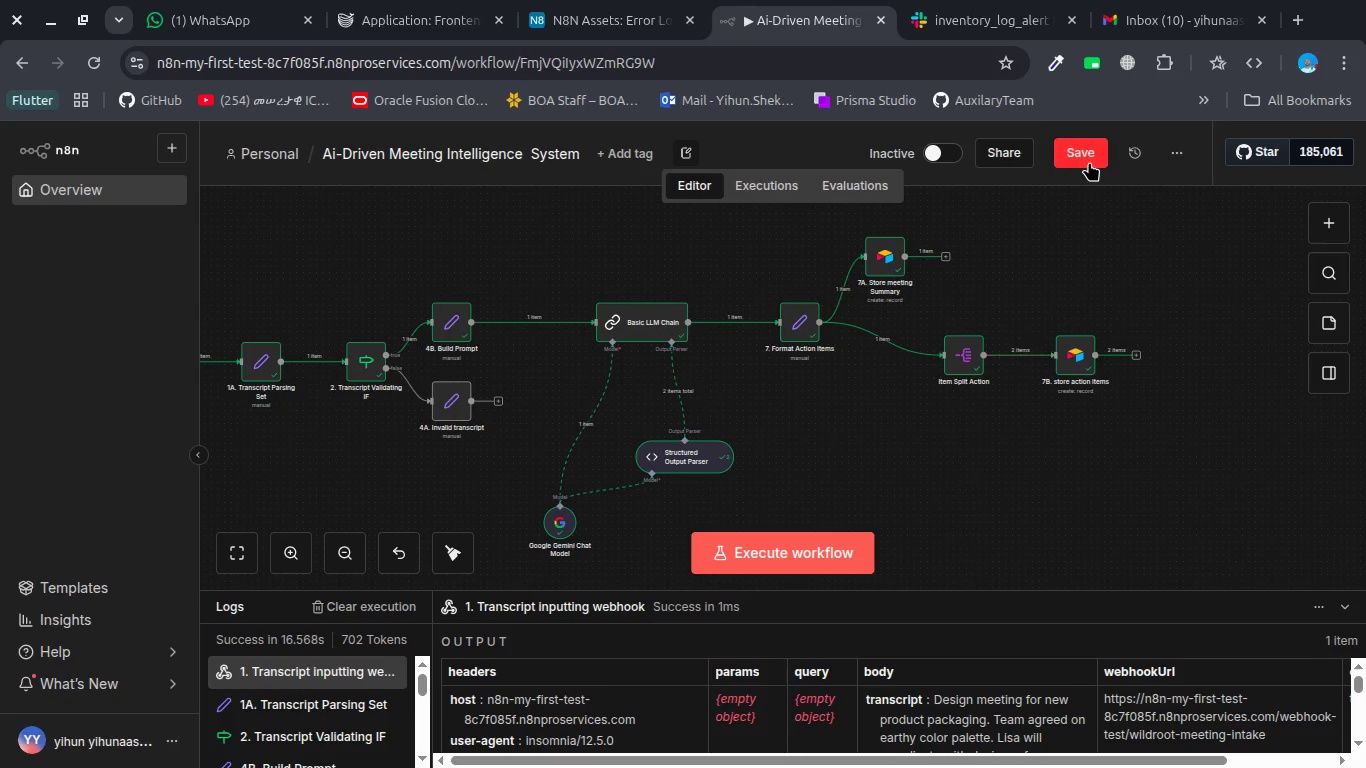 
left_click([1089, 161])
 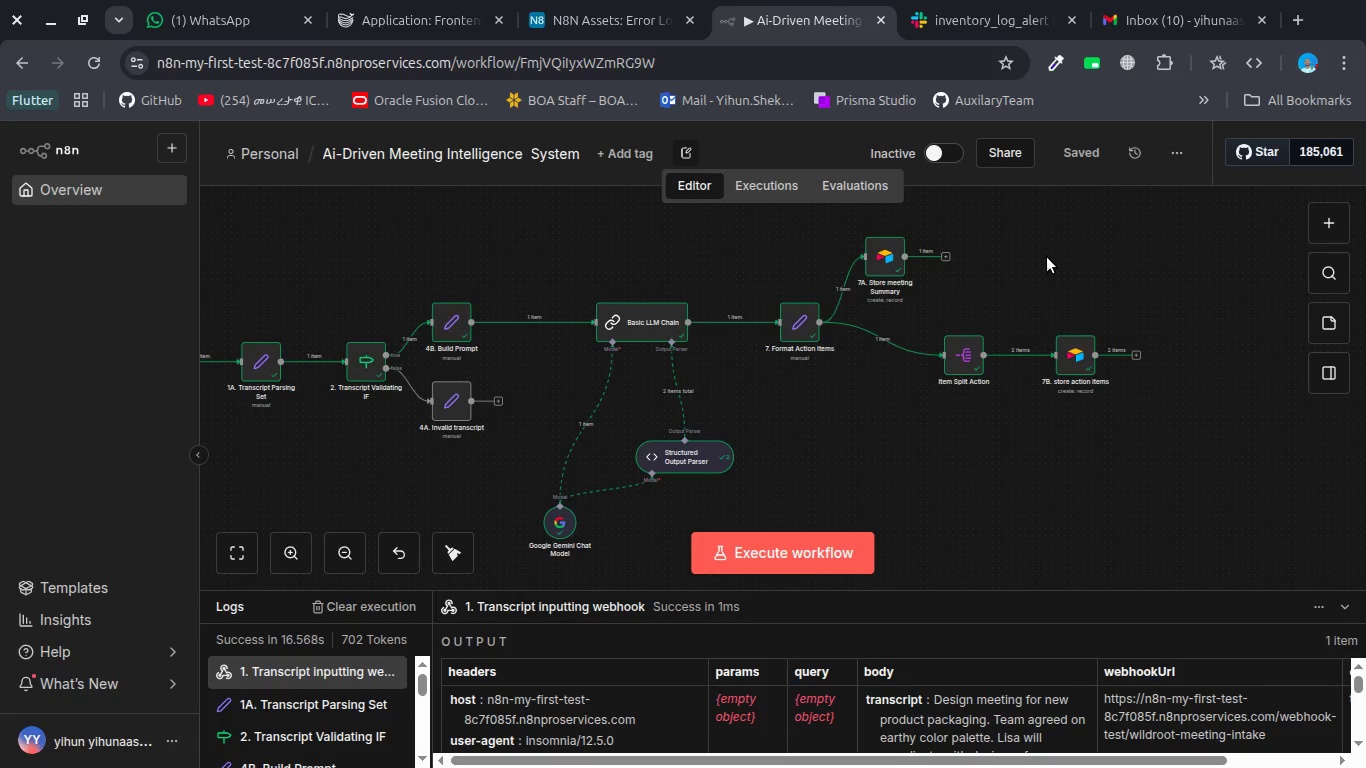 
wait(11.08)
 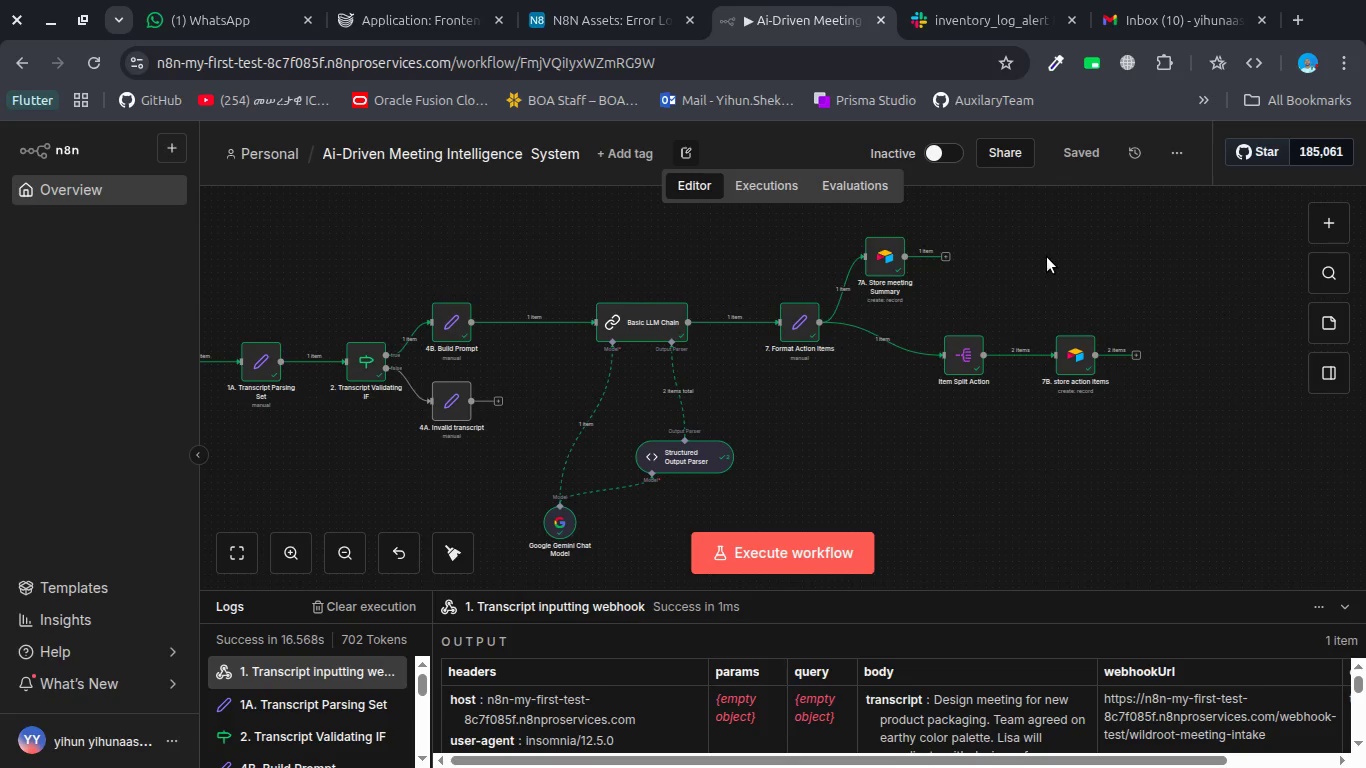 
scroll: coordinate [1030, 458], scroll_direction: up, amount: 1.0
 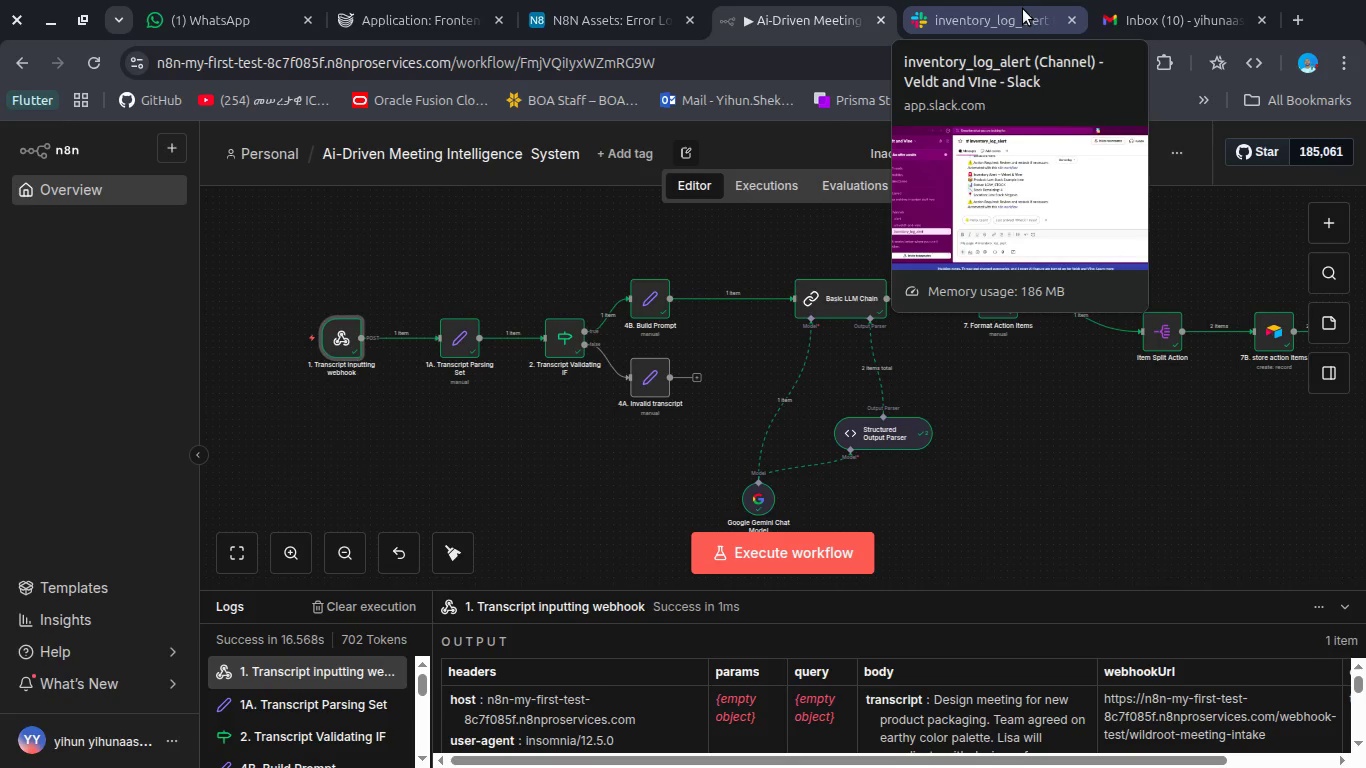 
wait(5.13)
 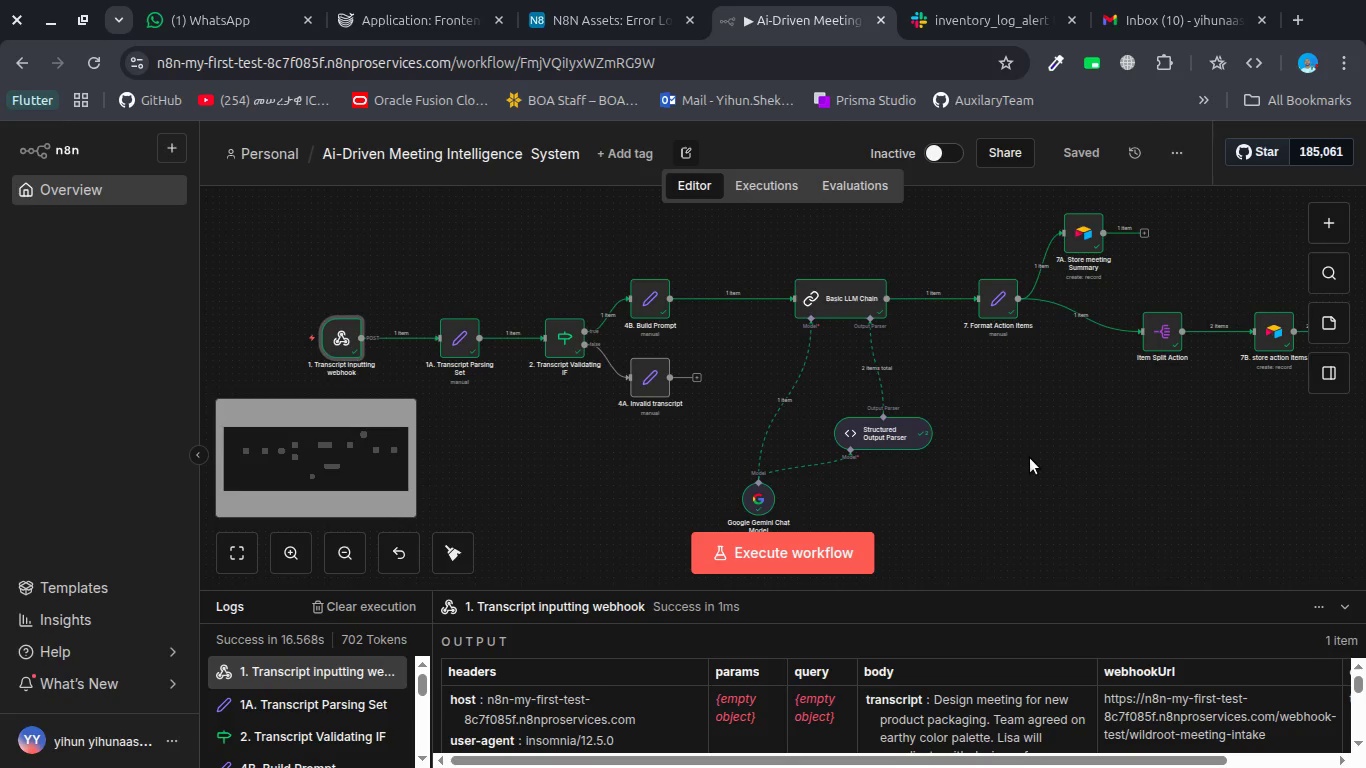 
key(Alt+AltLeft)
 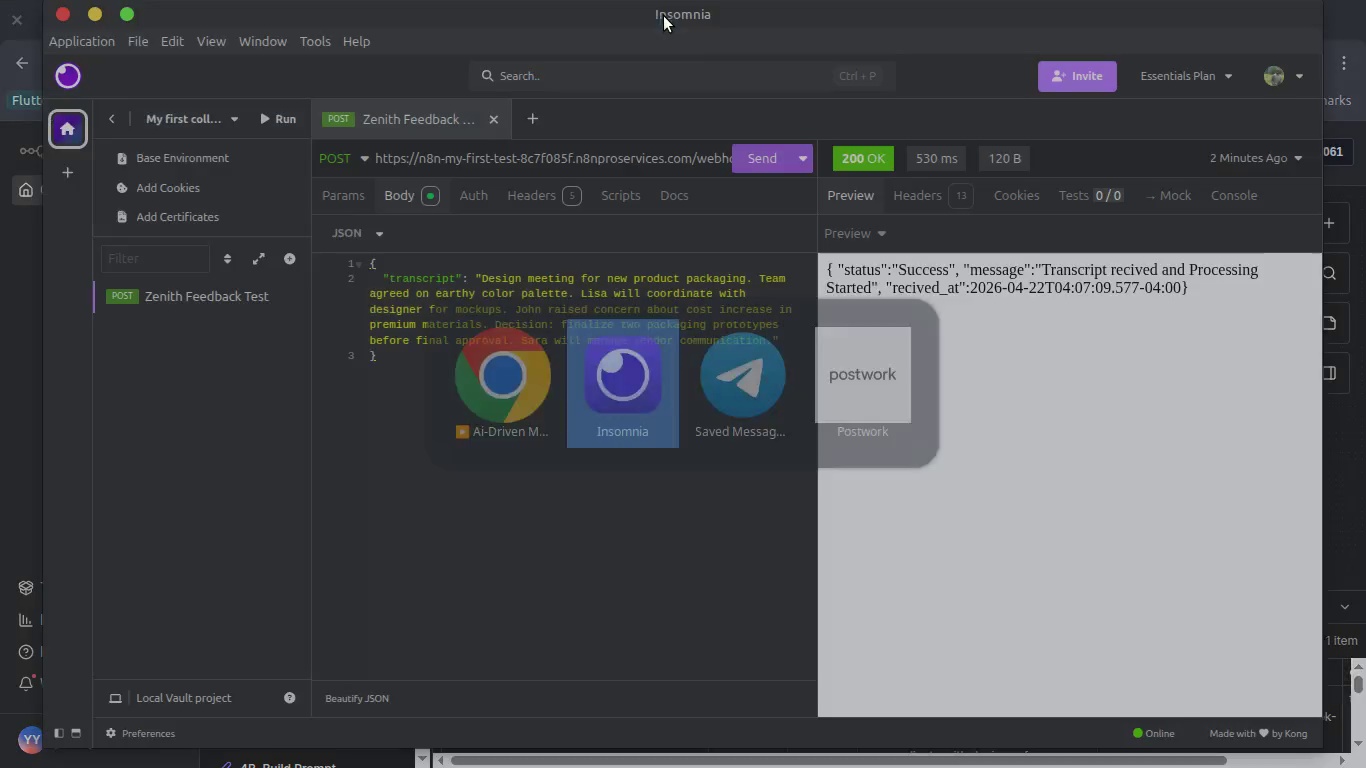 
key(Alt+Tab)
 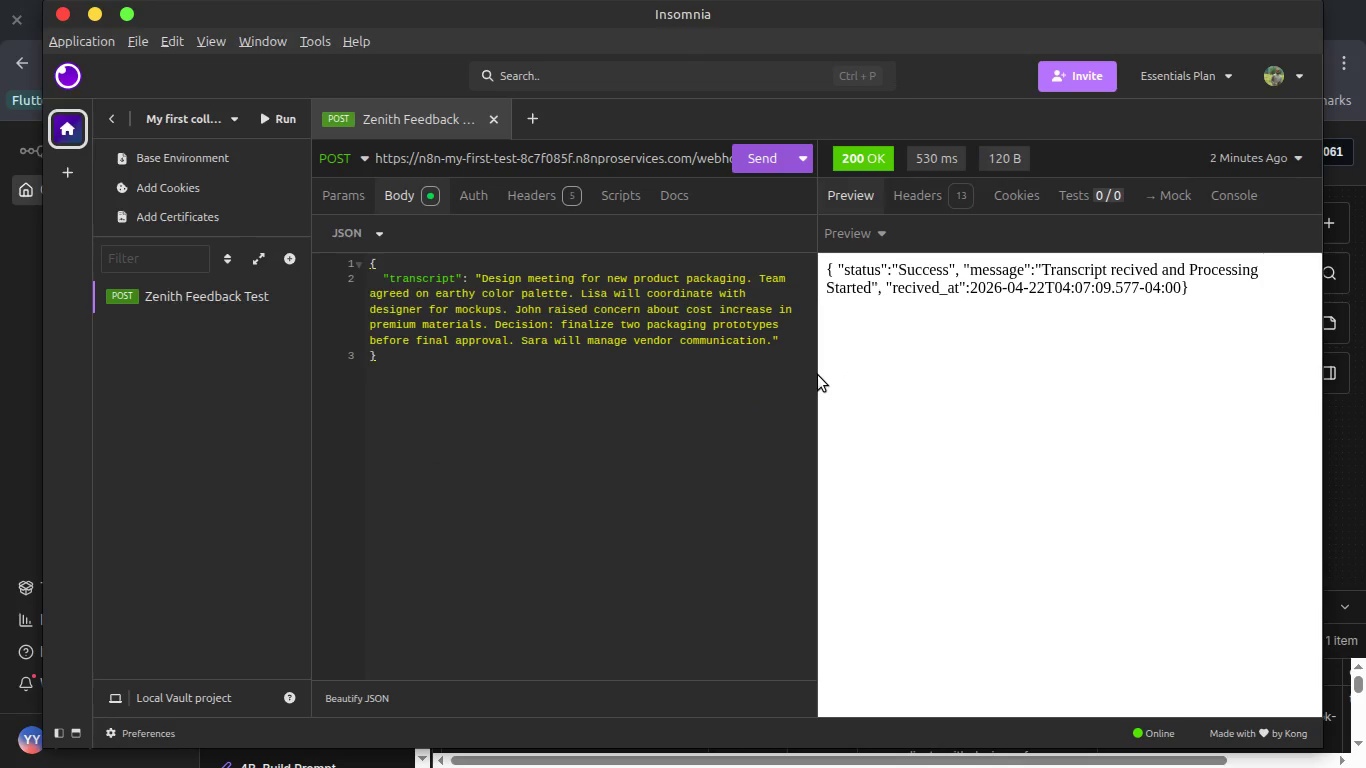 
key(Alt+Tab)
 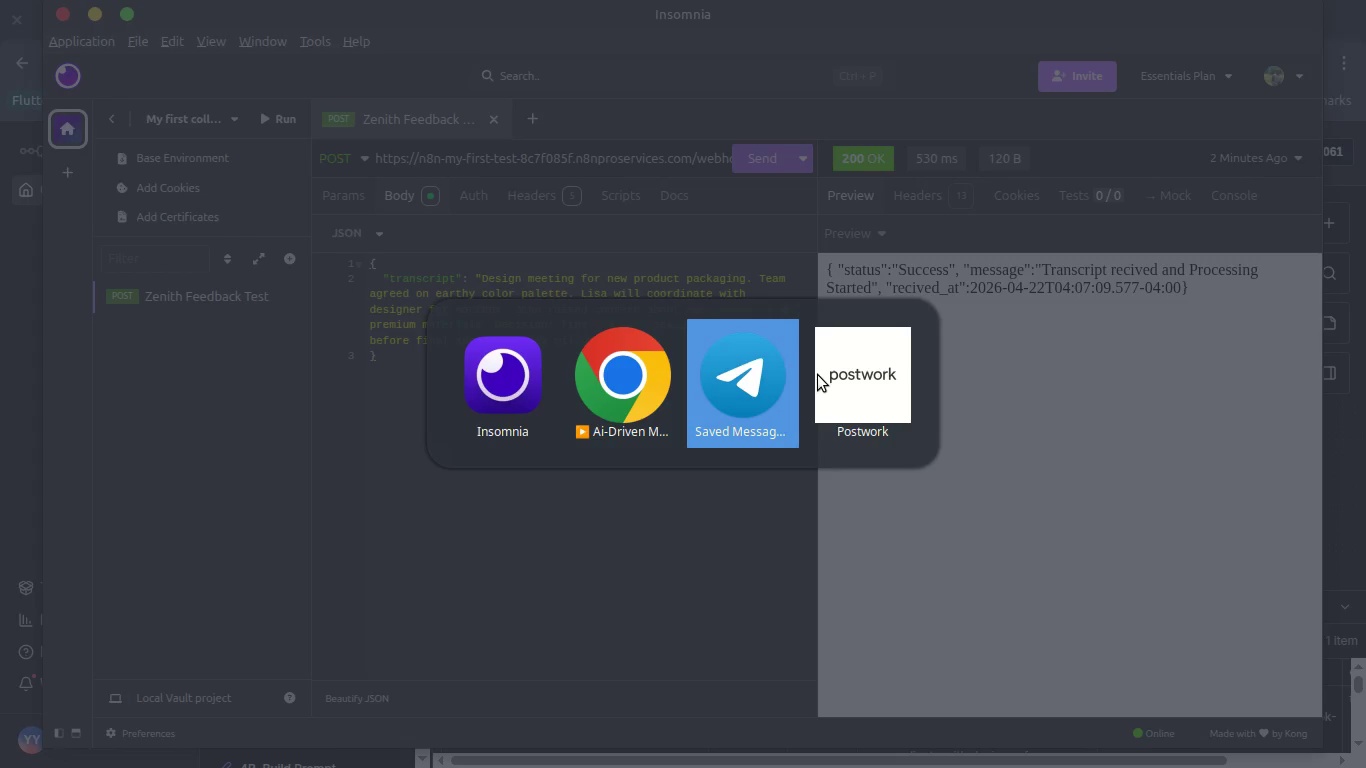 
key(Alt+Tab)
 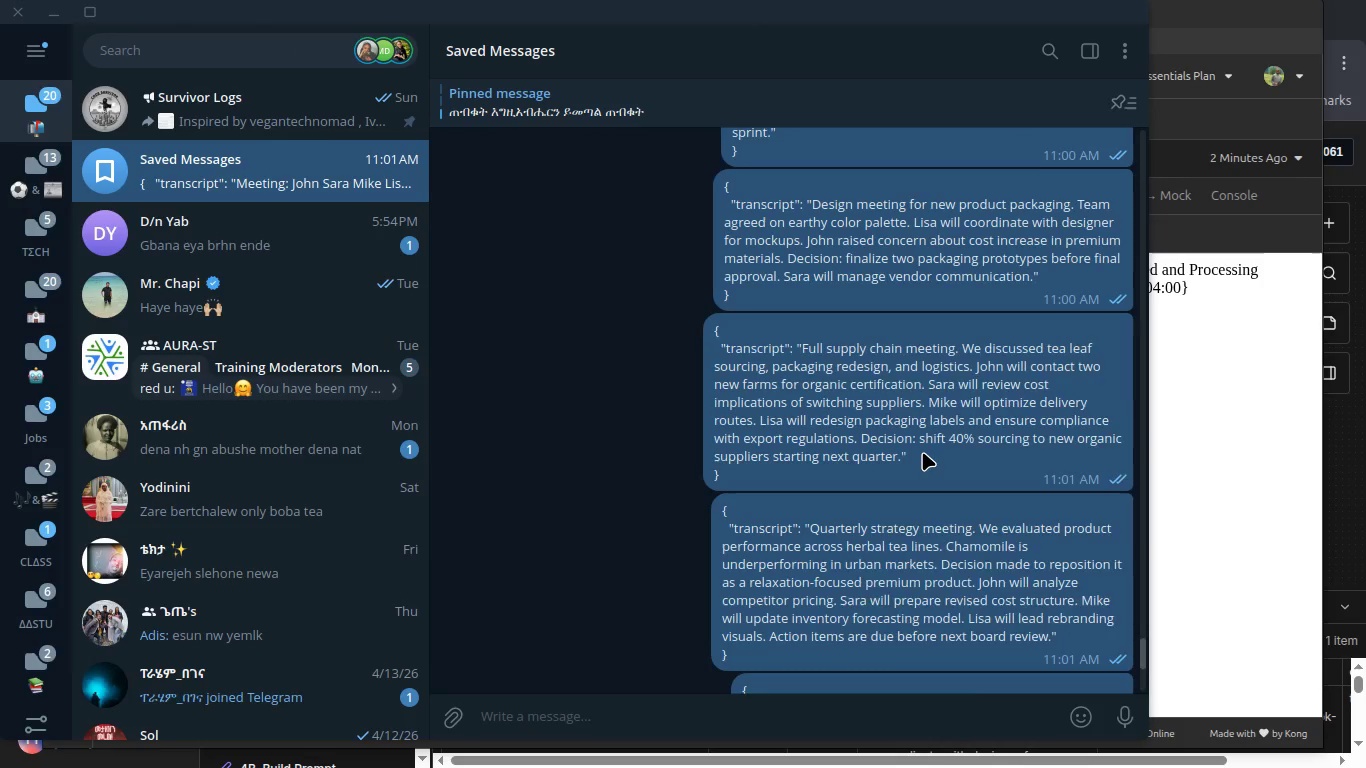 
left_click([1064, 561])
 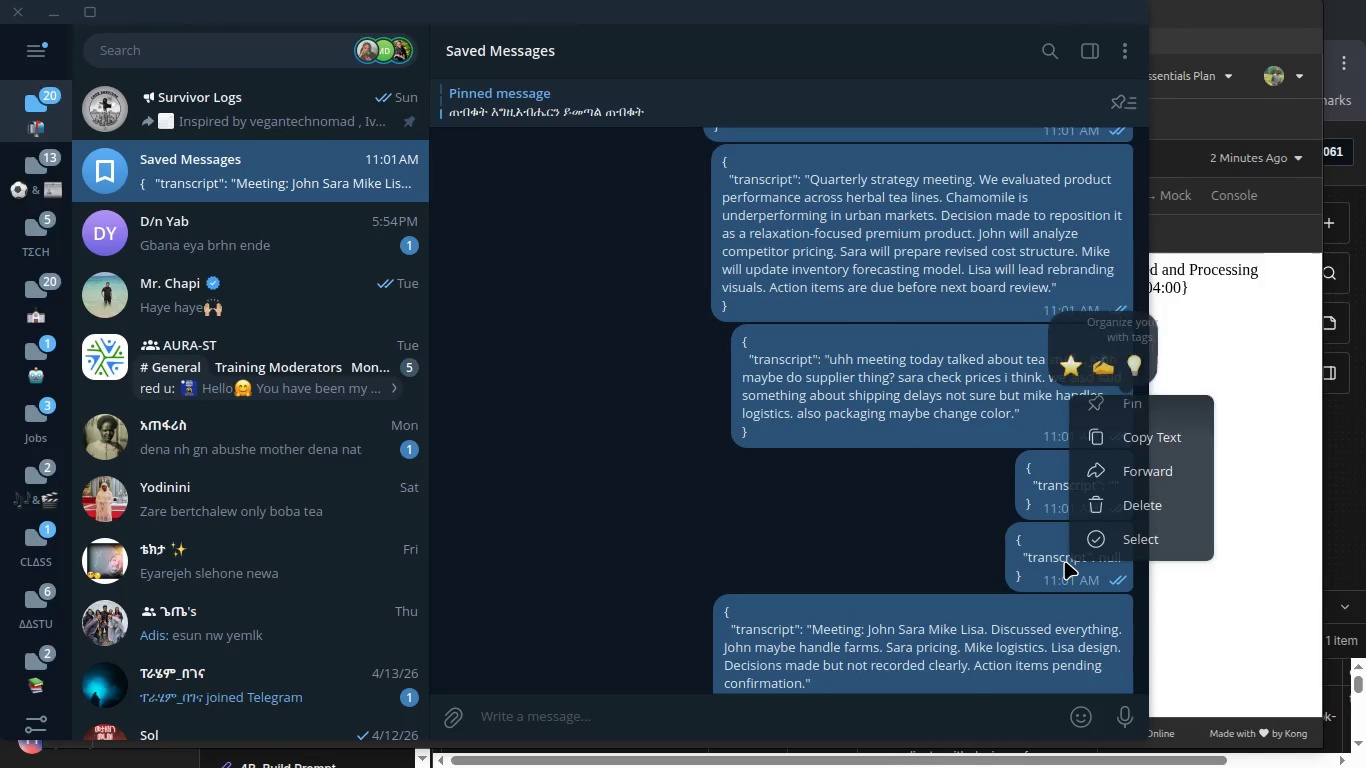 
right_click([1064, 561])
 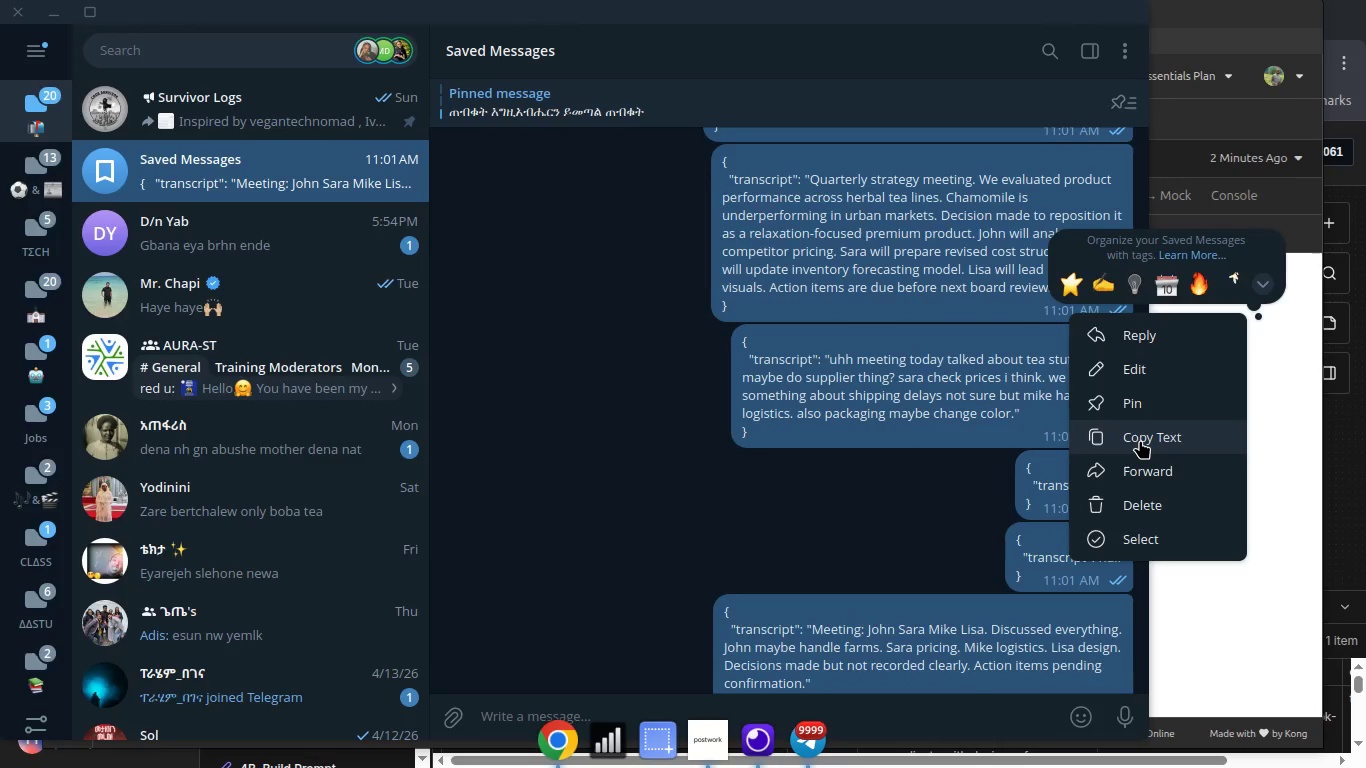 
scroll: coordinate [922, 452], scroll_direction: down, amount: 6.0
 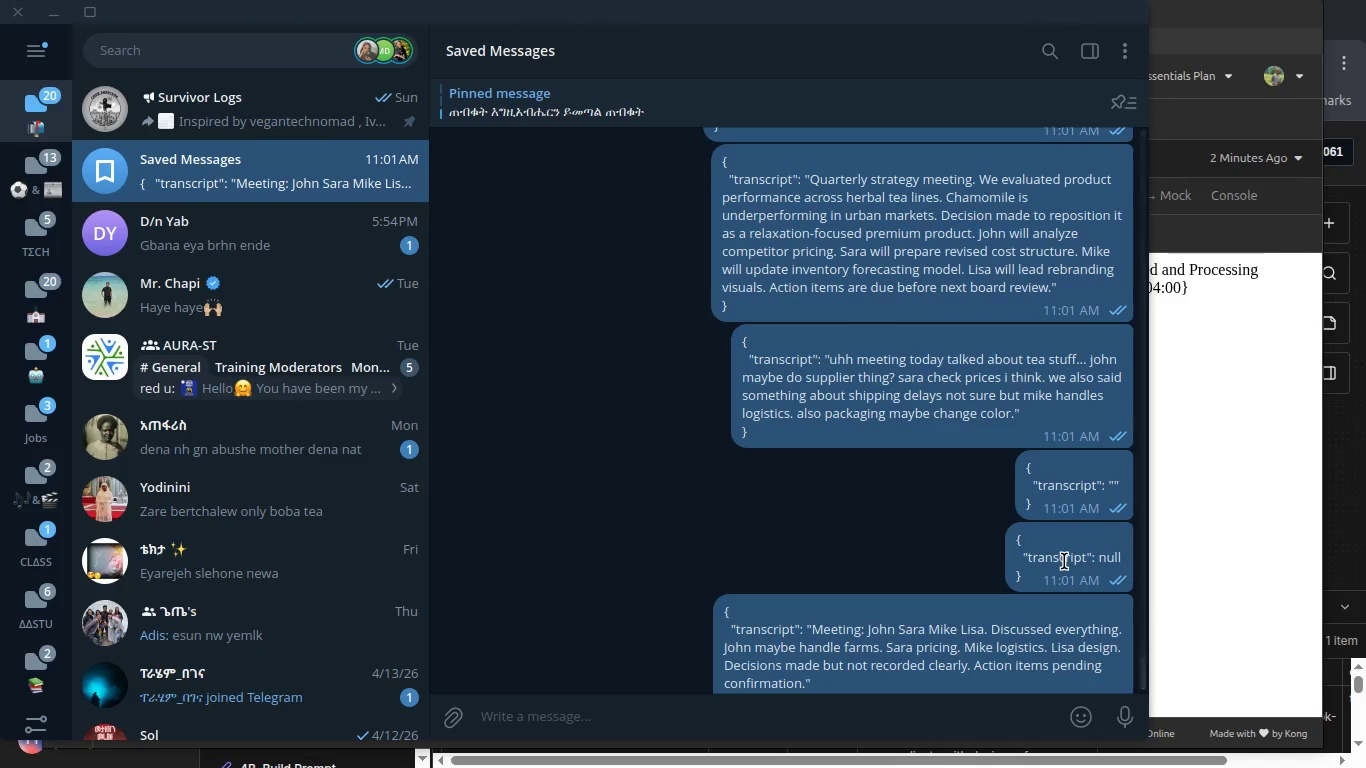 
left_click([1140, 440])
 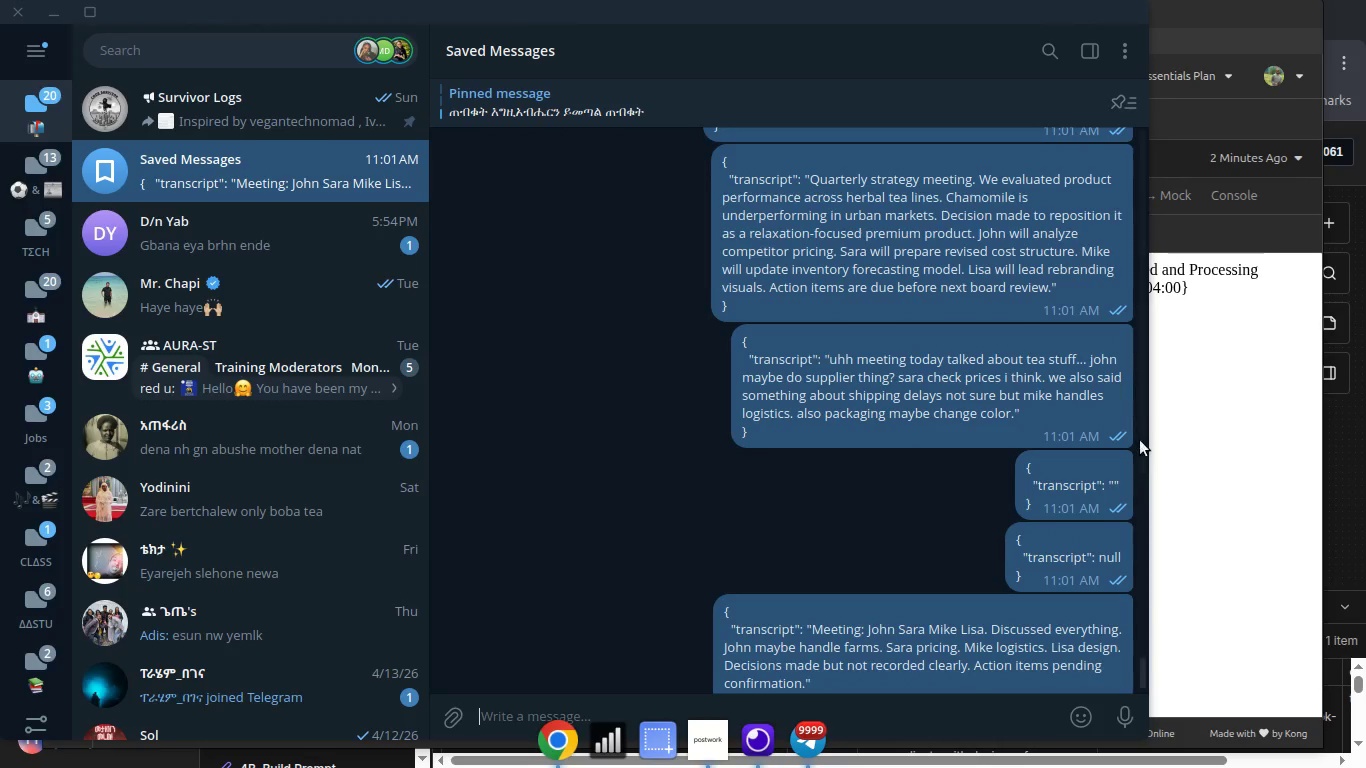 
key(Alt+Tab)
 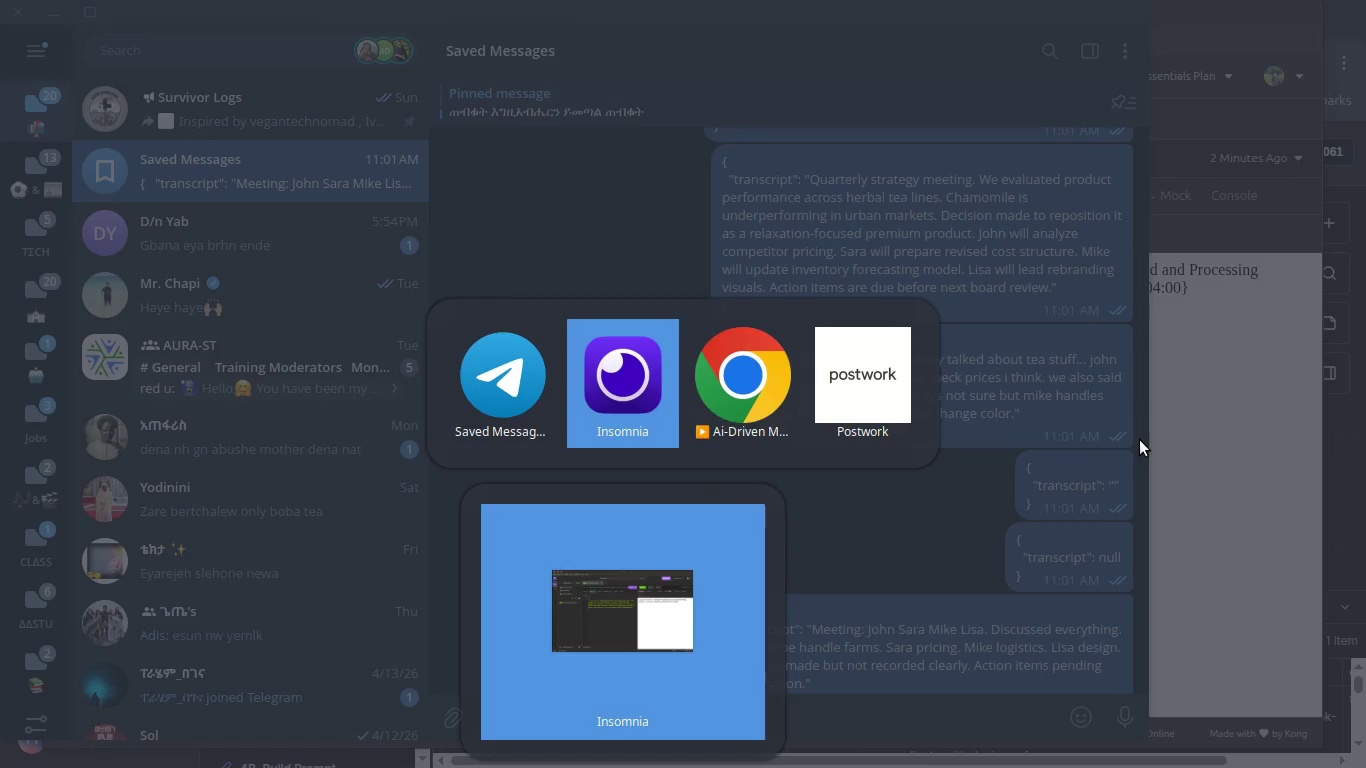 
key(Alt+Tab)
 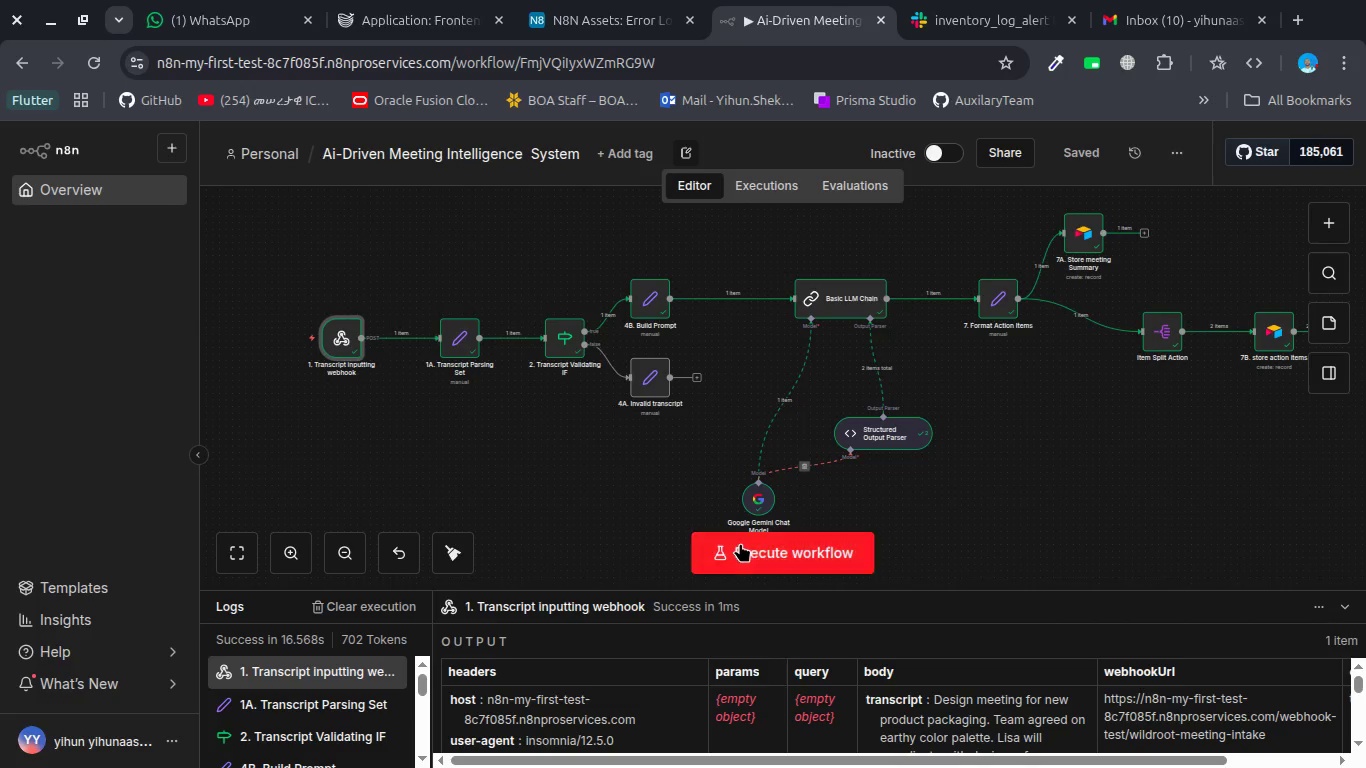 
left_click([740, 543])